 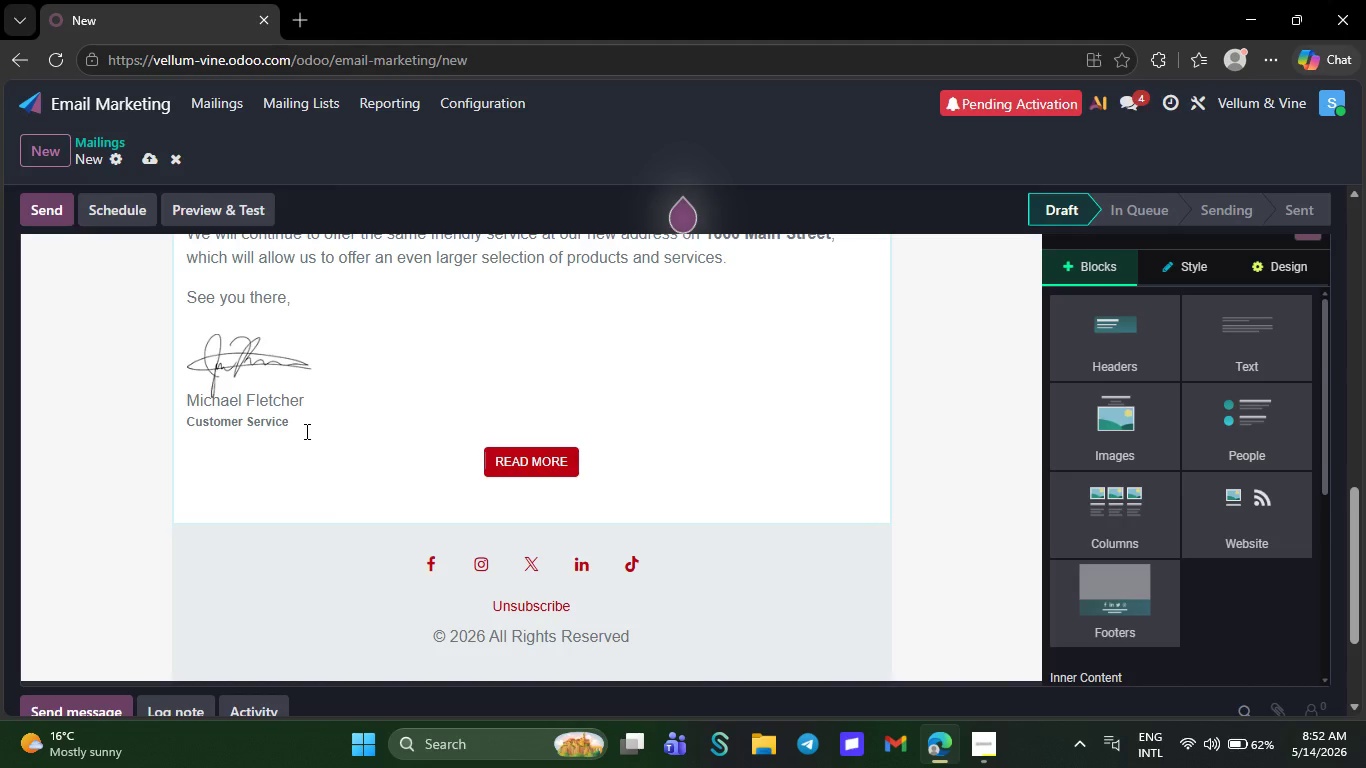 
left_click([305, 425])
 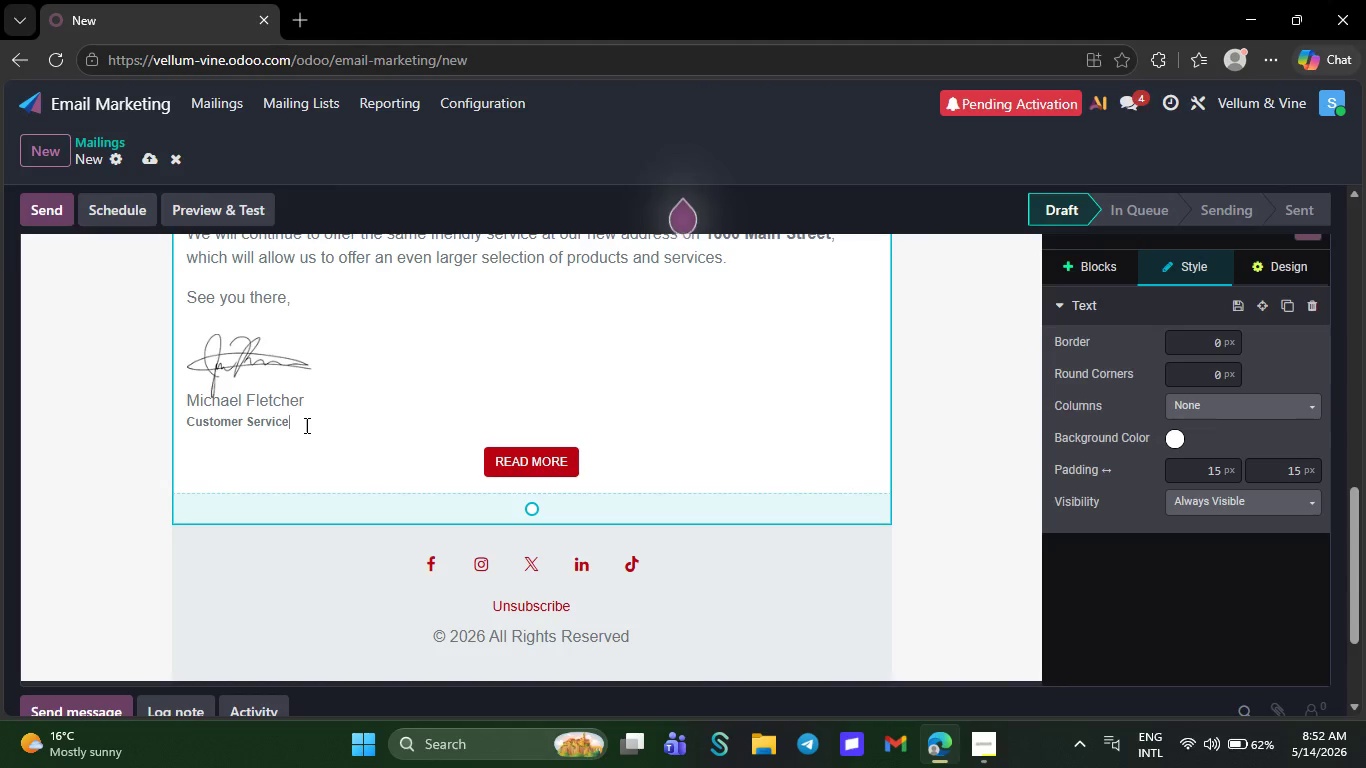 
key(Backspace)
 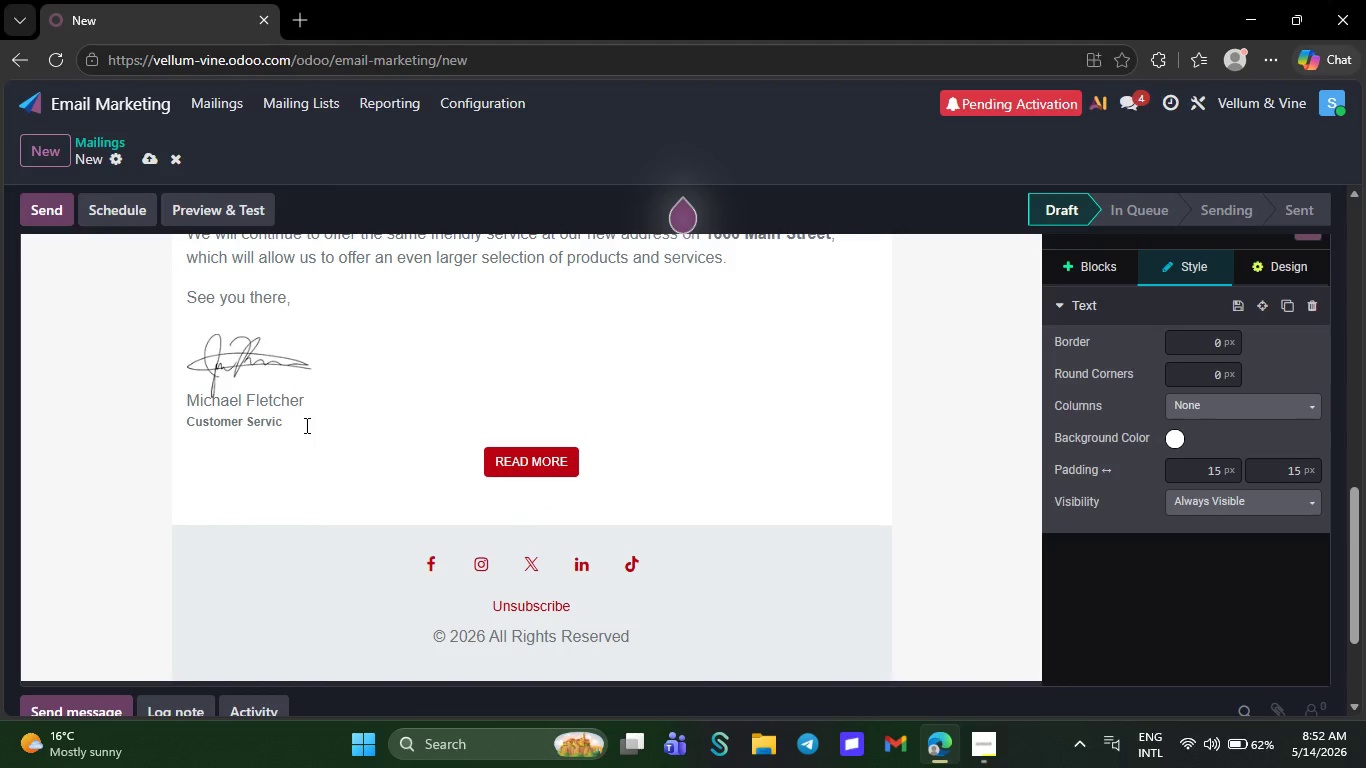 
key(Backspace)
 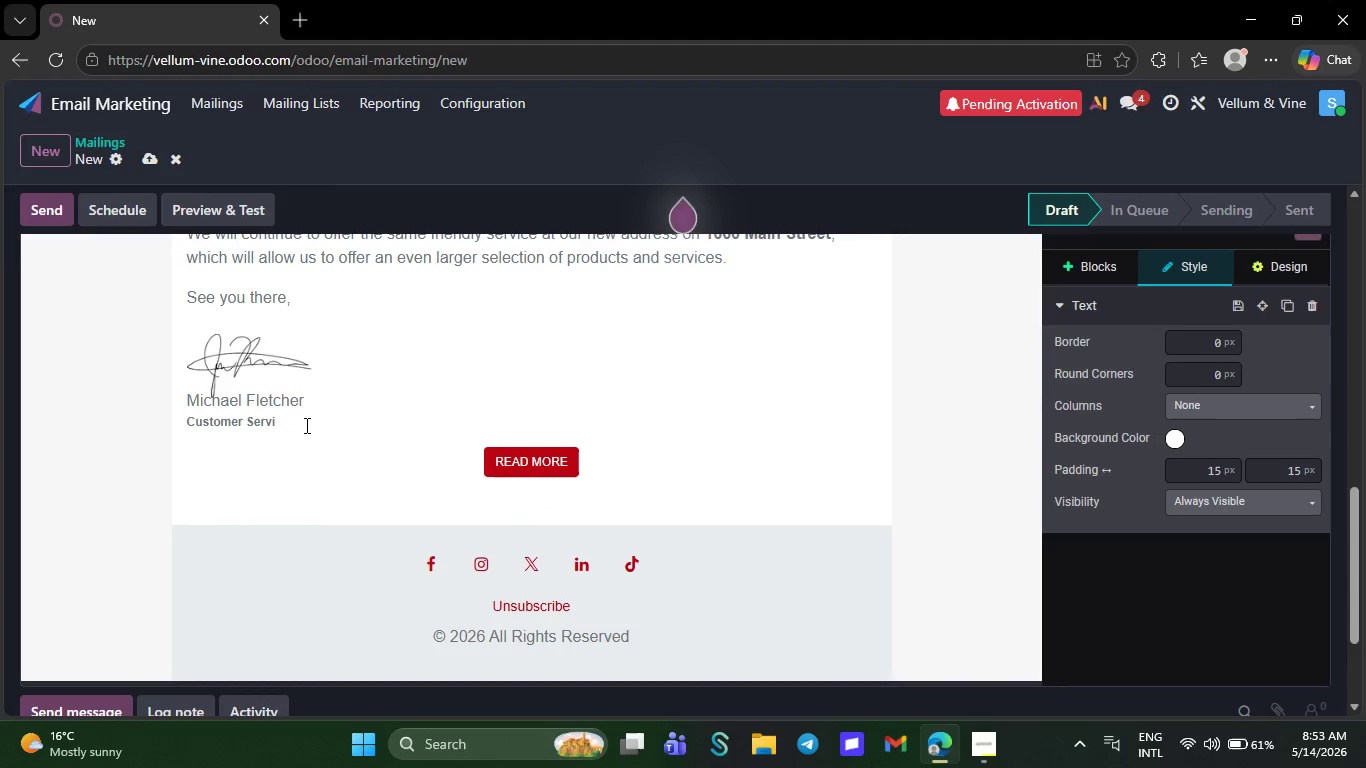 
hold_key(key=Backspace, duration=0.48)
 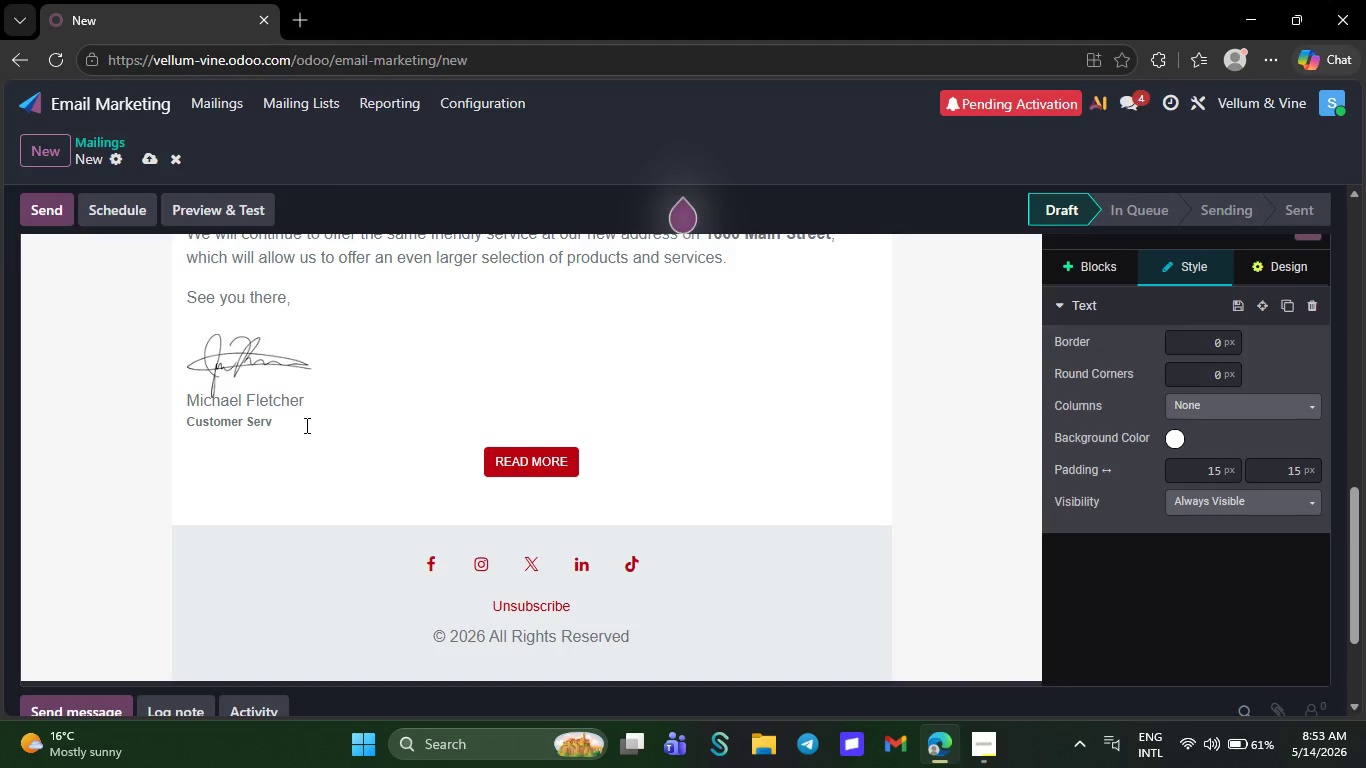 
key(Backspace)
 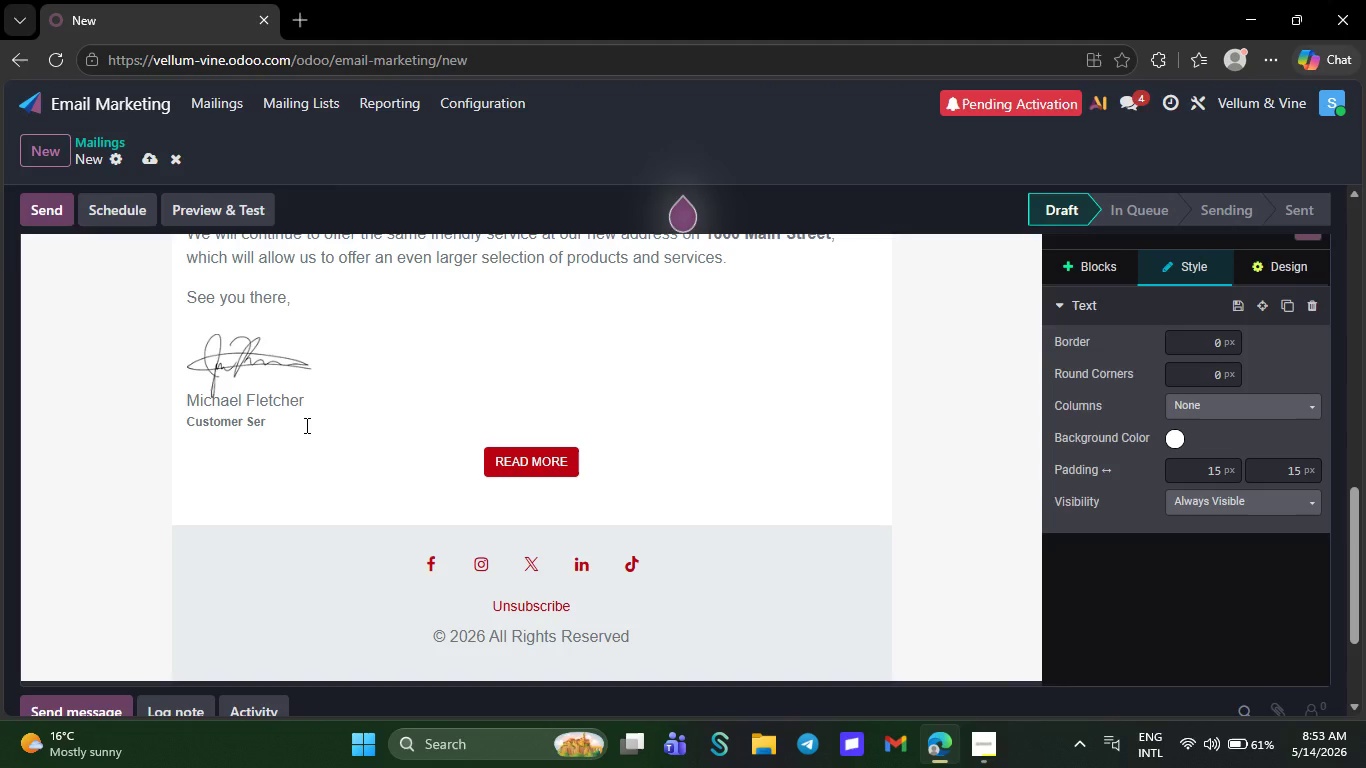 
wait(5.27)
 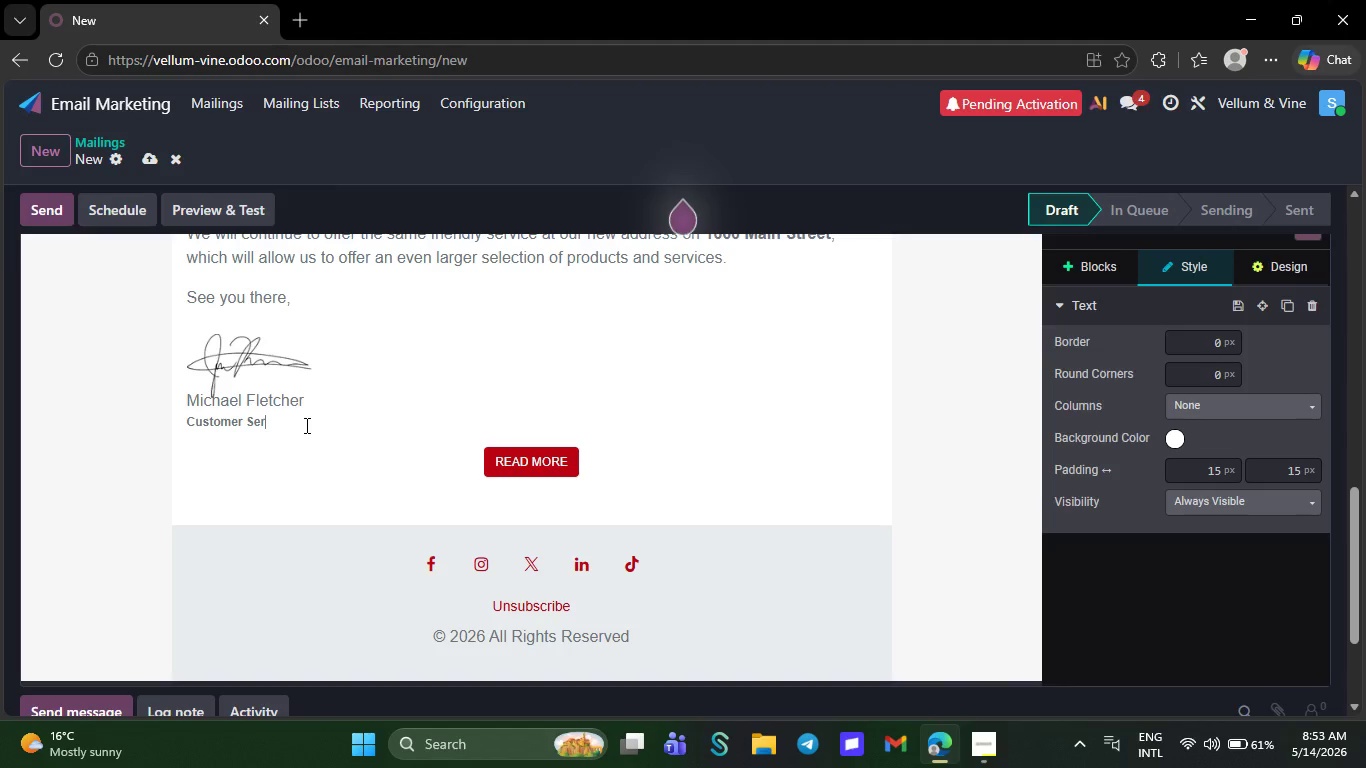 
key(Backspace)
 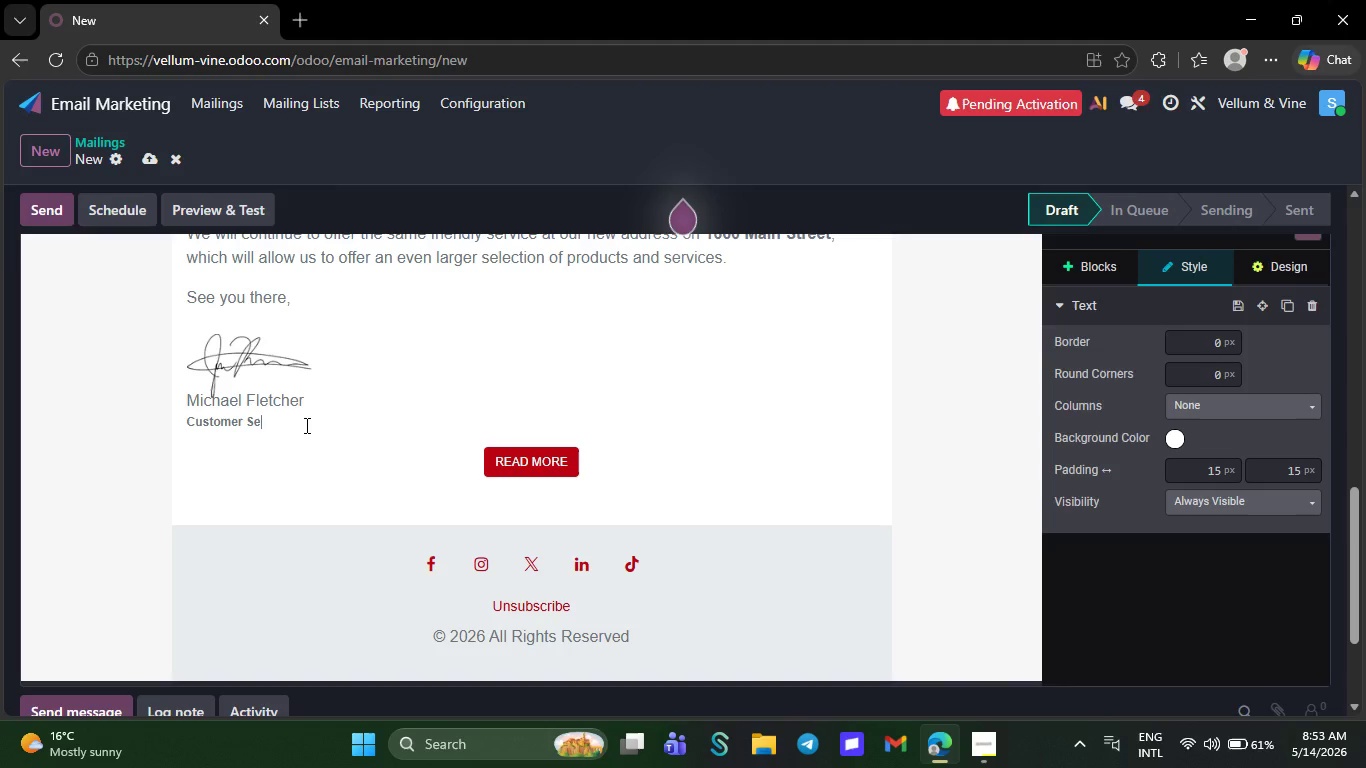 
key(Backspace)
 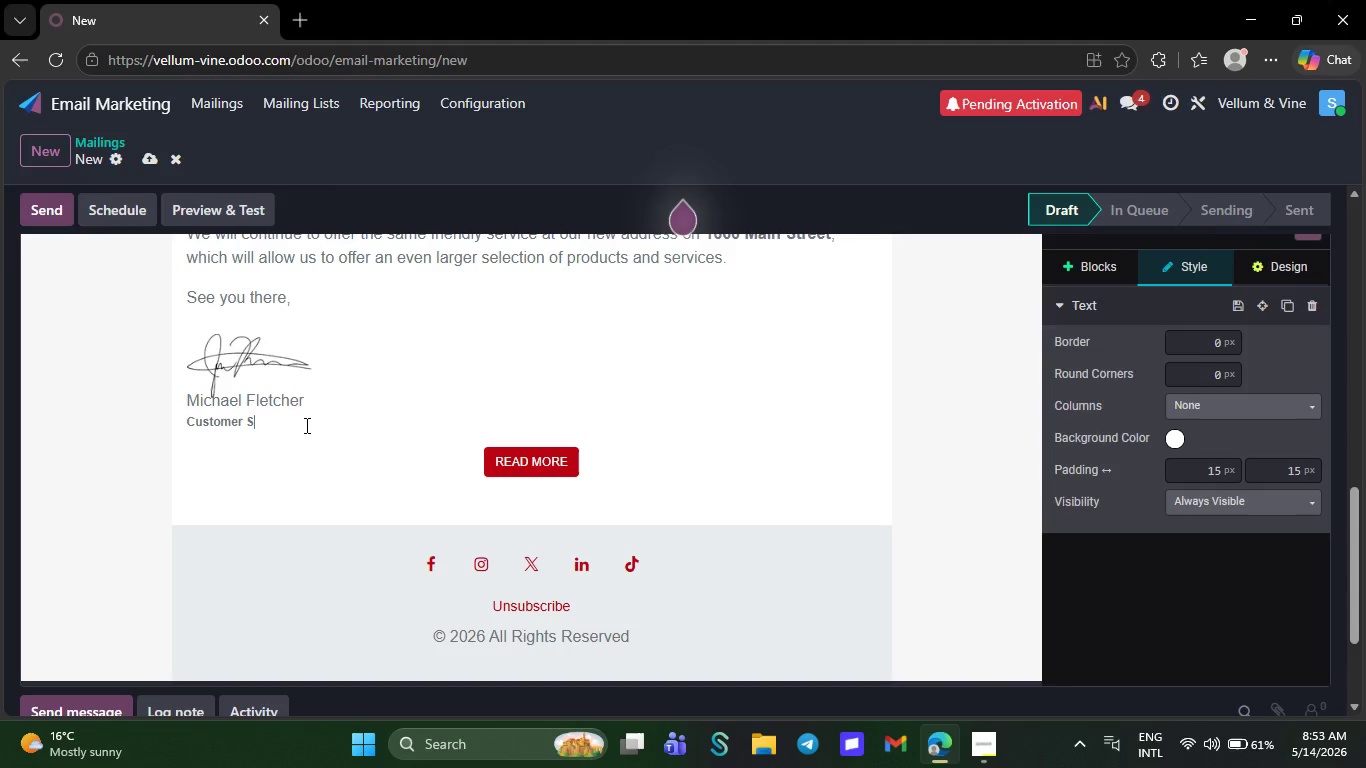 
key(Backspace)
 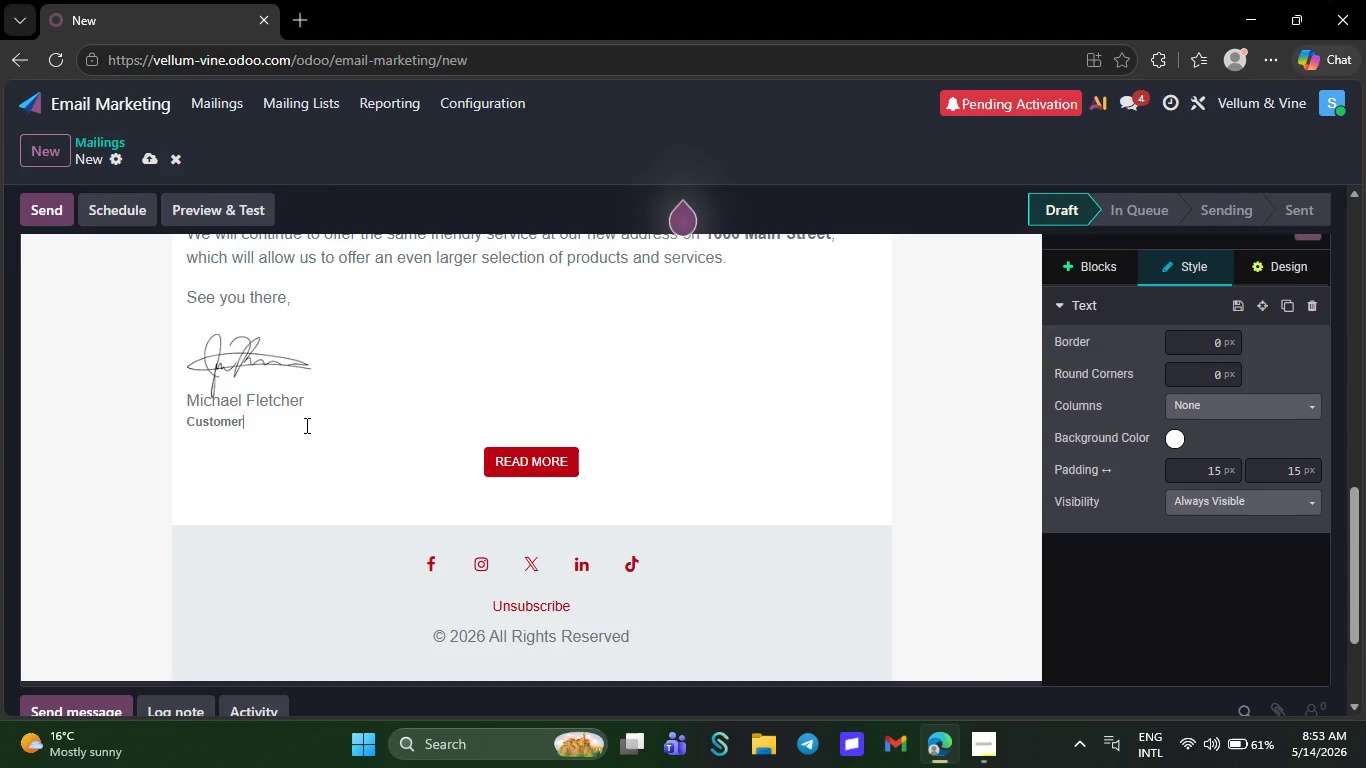 
key(Backspace)
 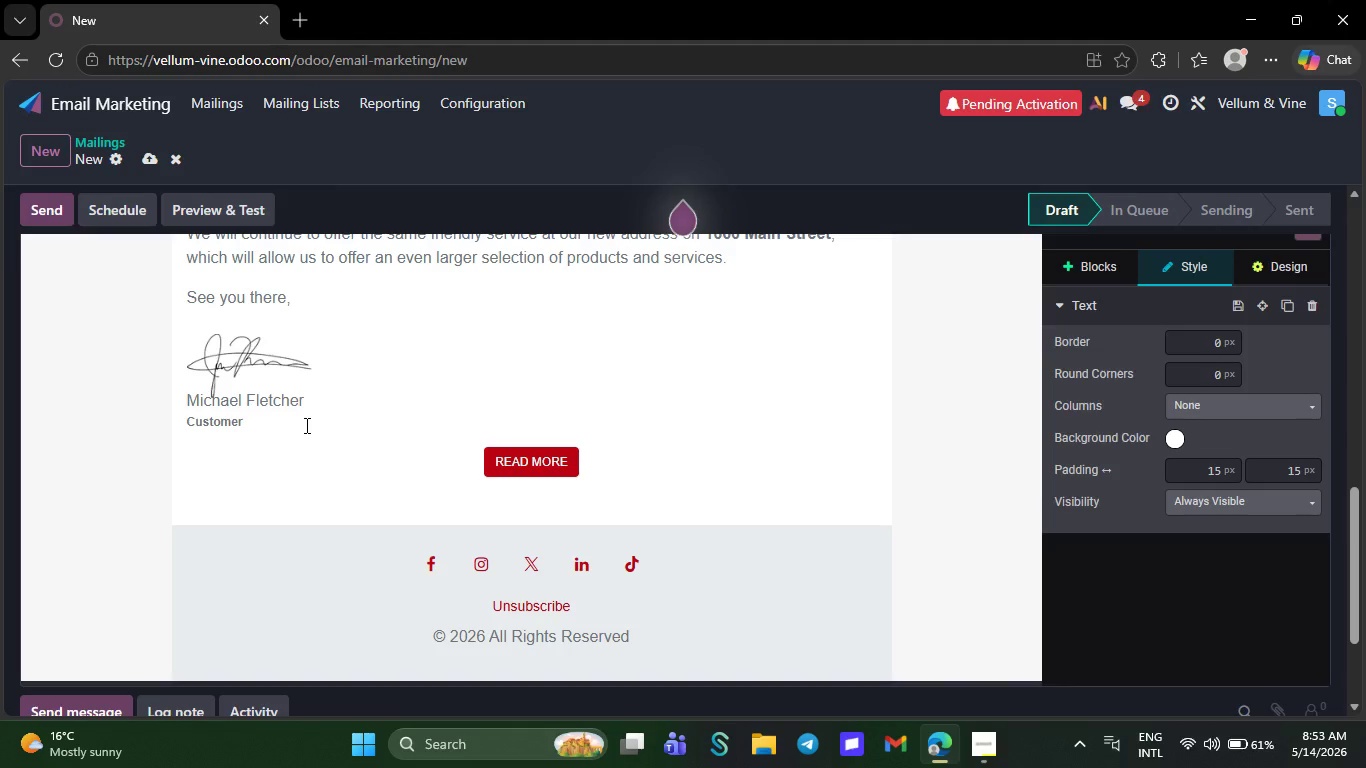 
key(Backspace)
 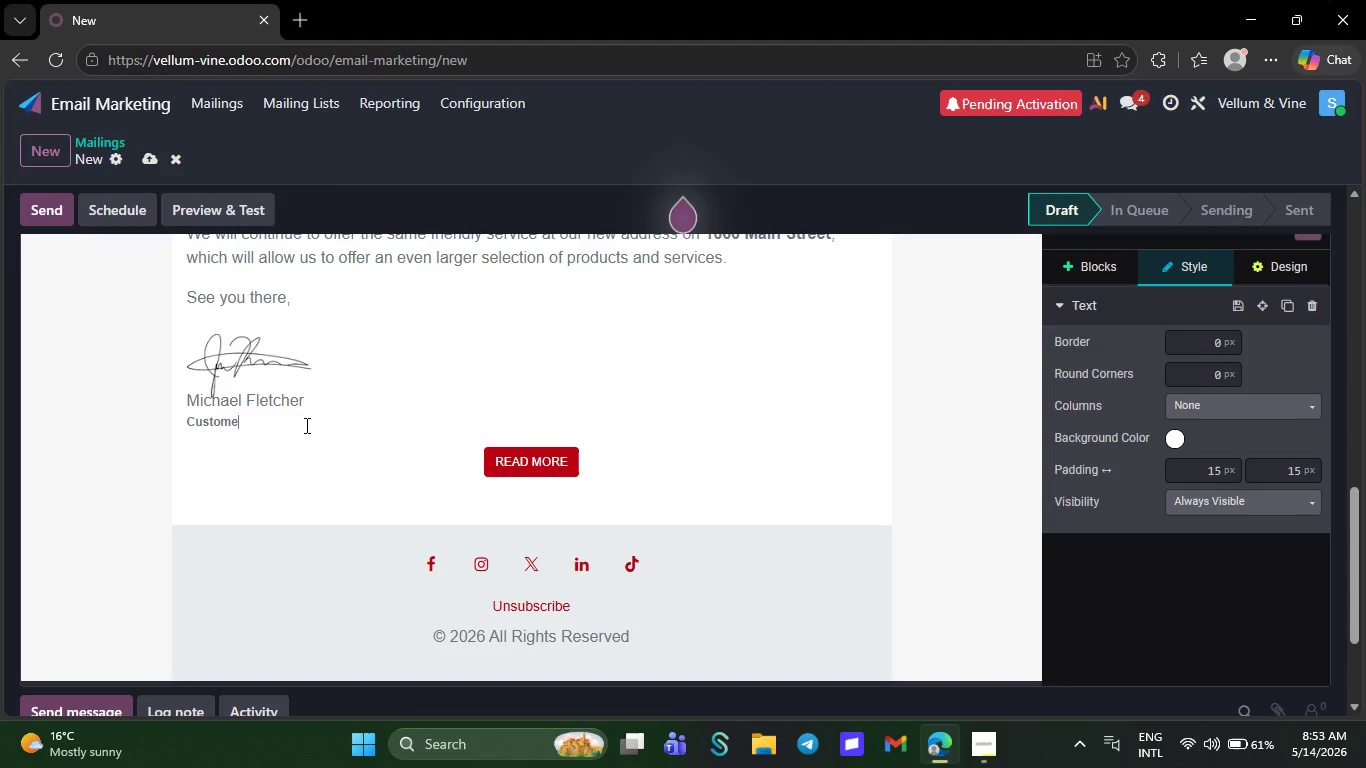 
key(Backspace)
 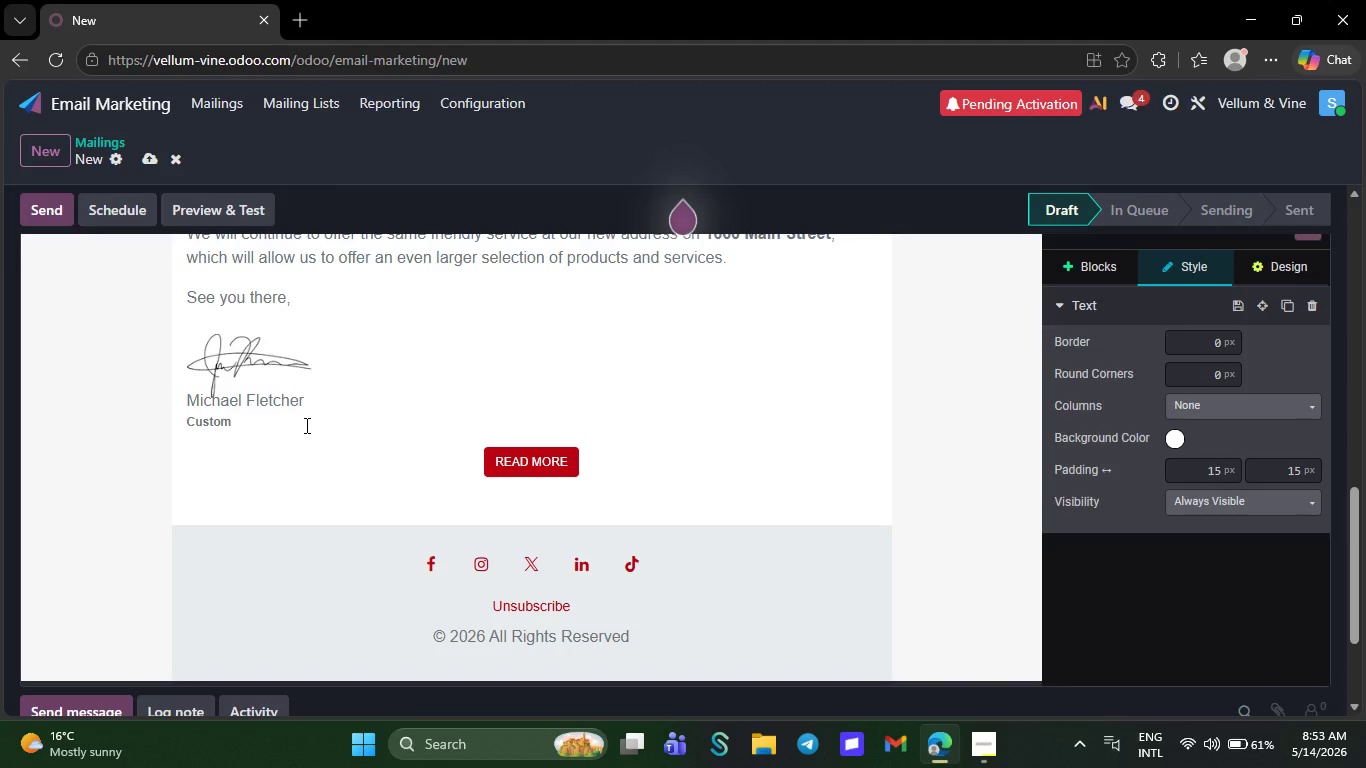 
key(Backspace)
 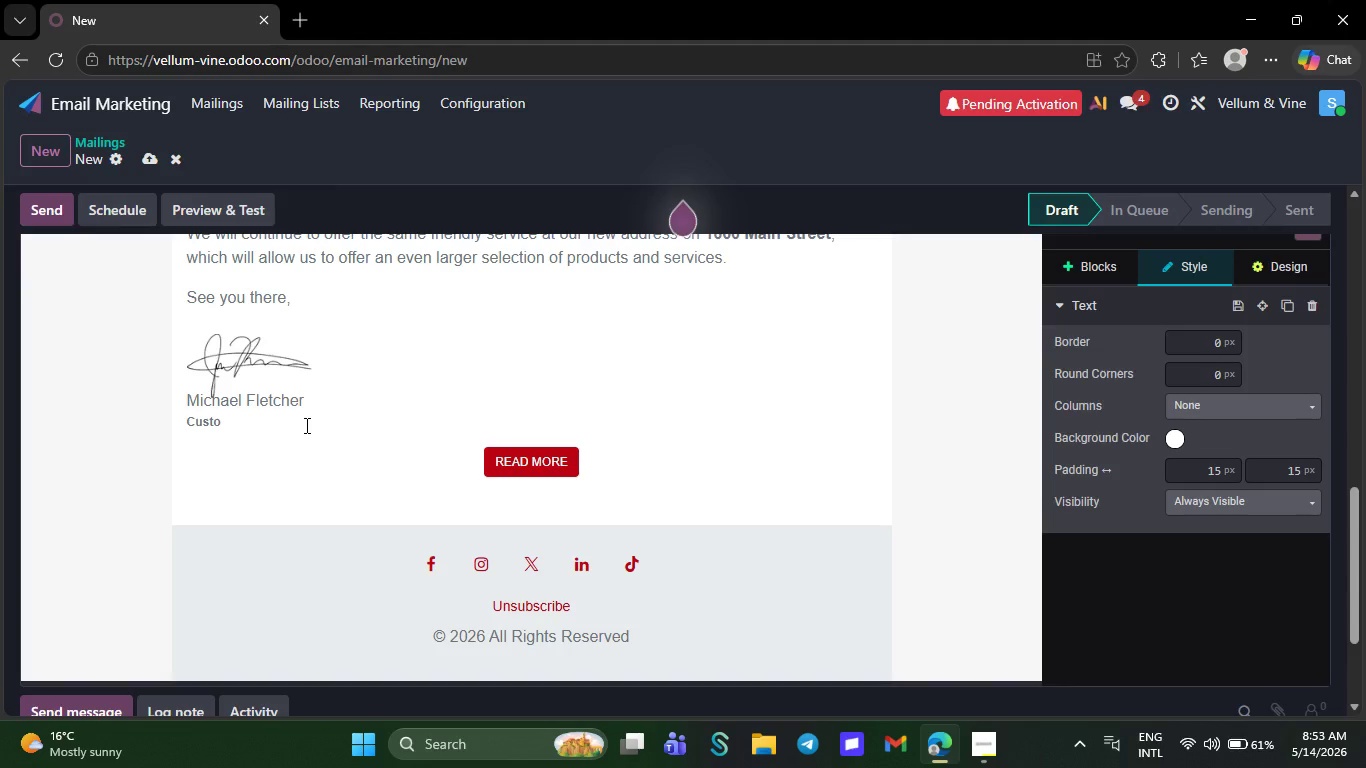 
key(Backspace)
 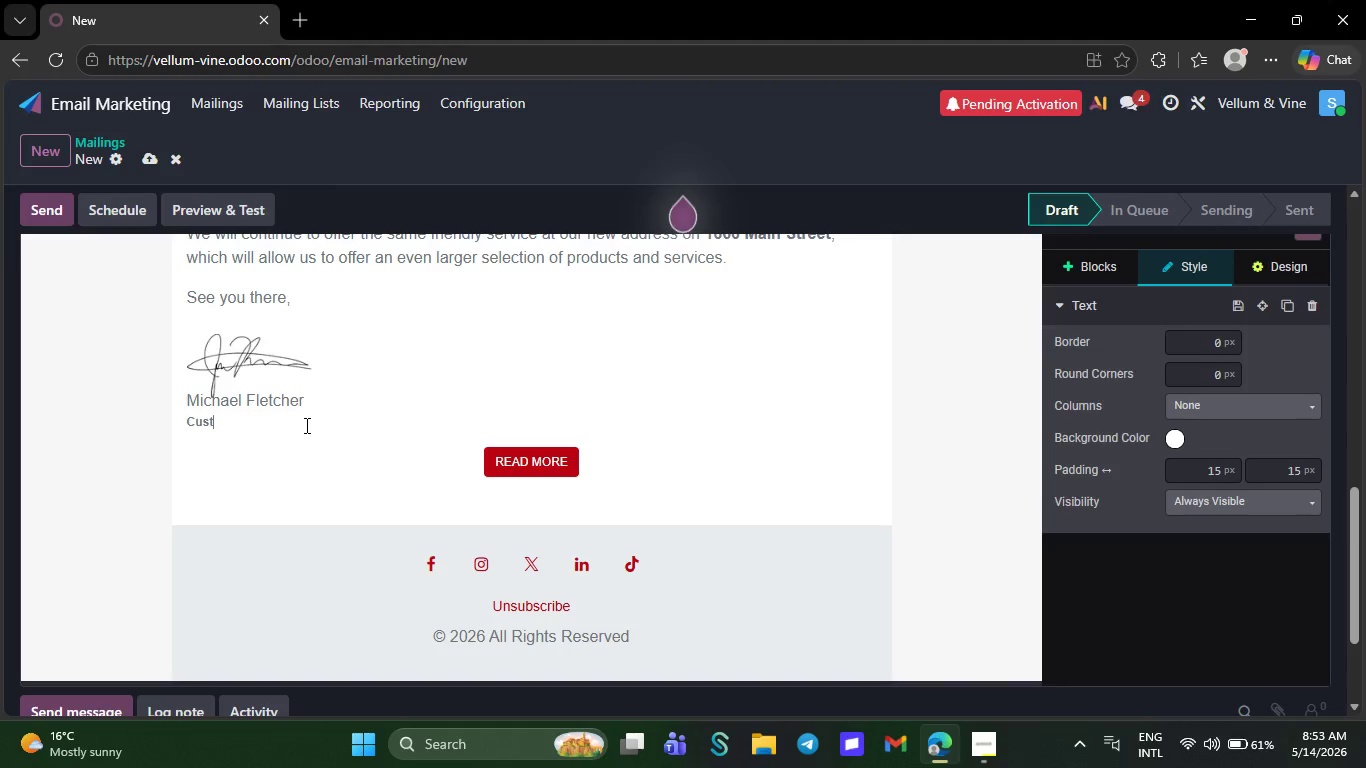 
wait(6.12)
 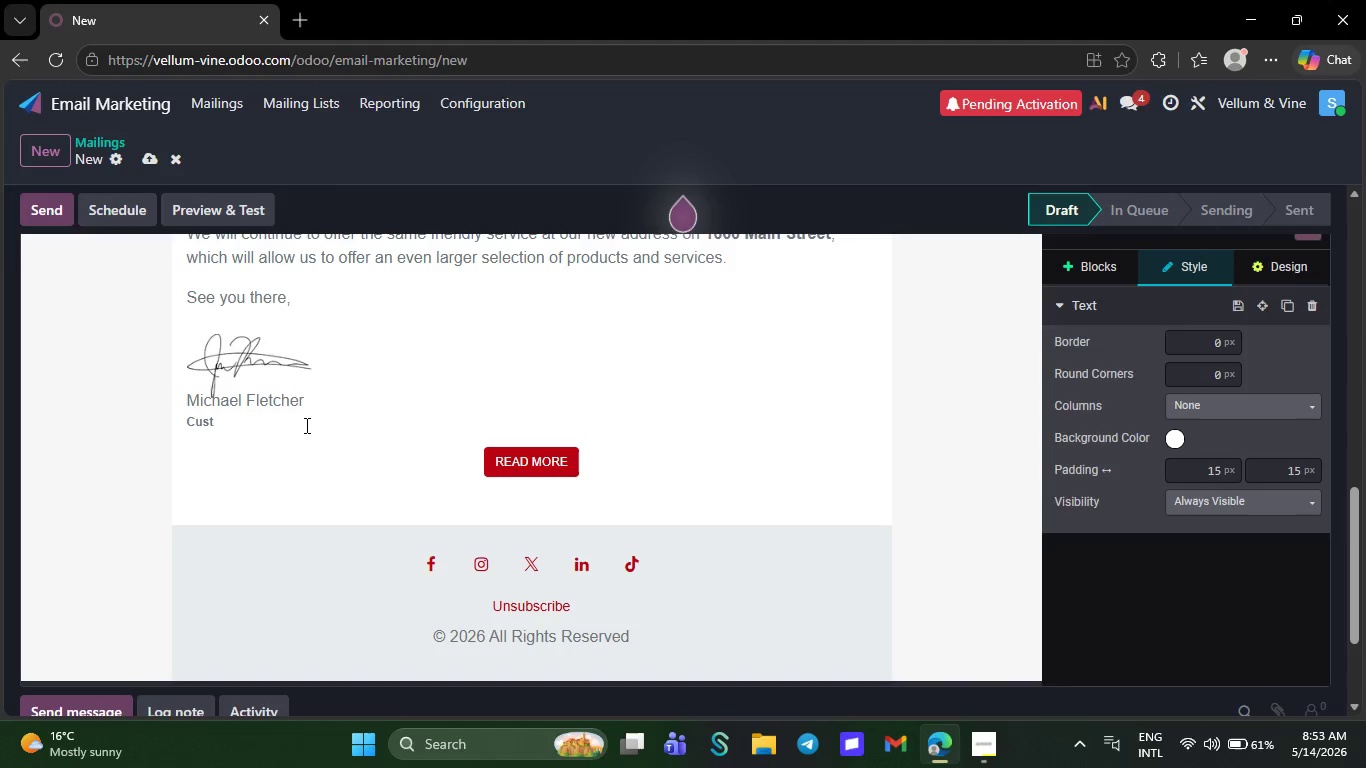 
key(Backspace)
 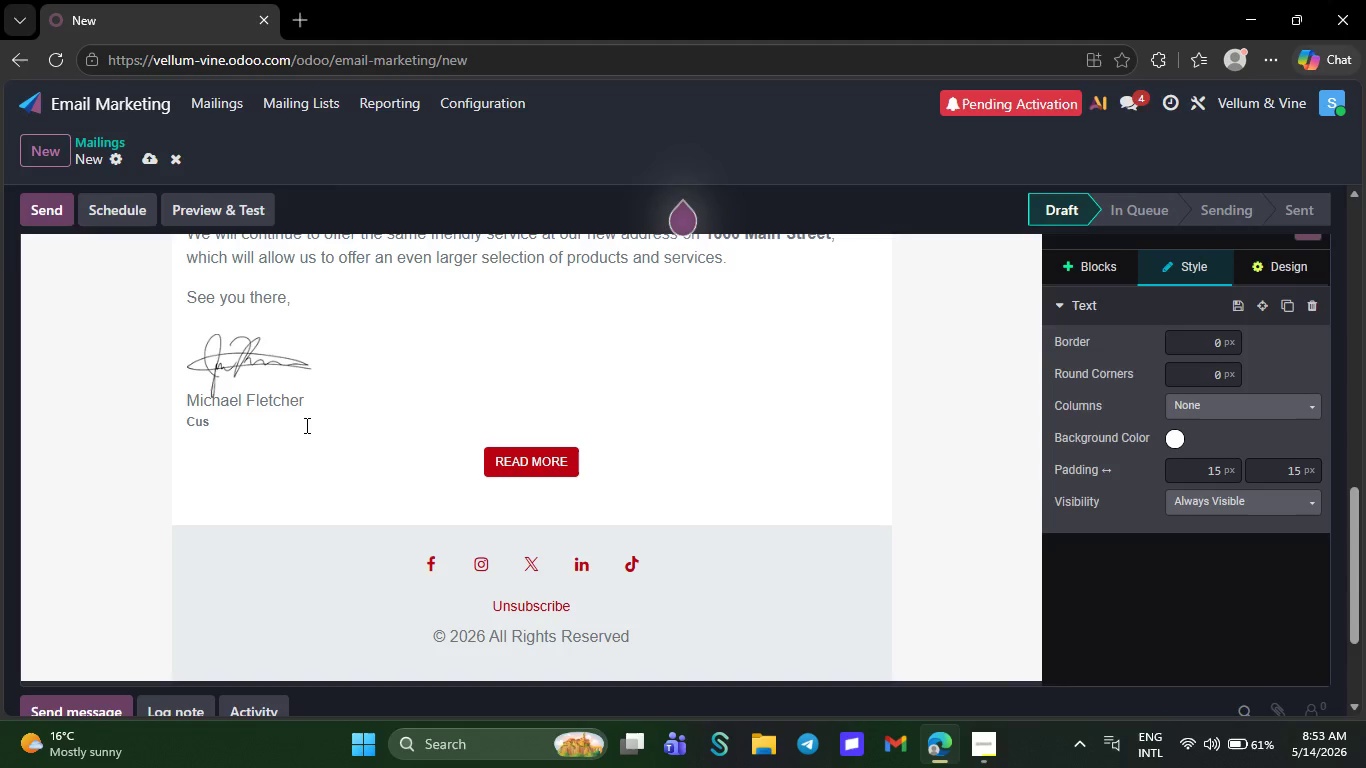 
wait(6.41)
 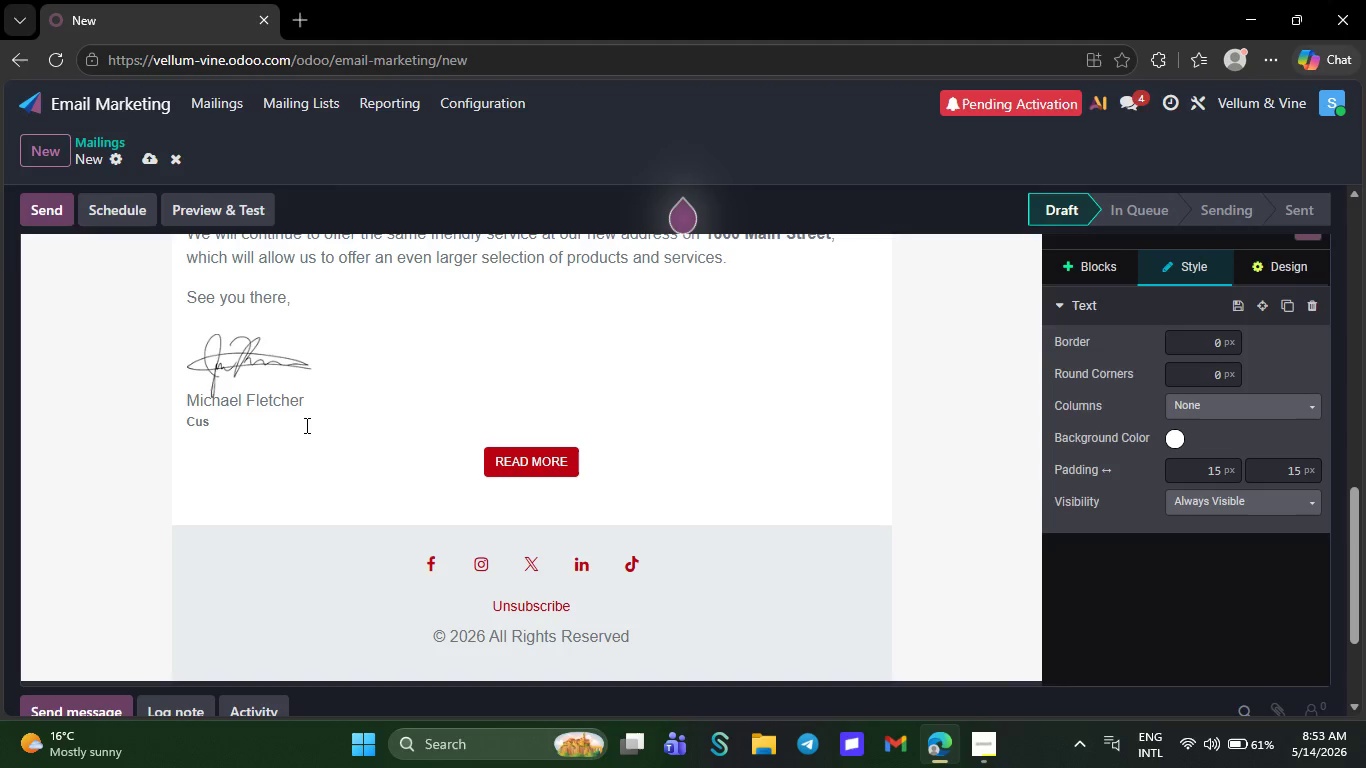 
key(Backspace)
 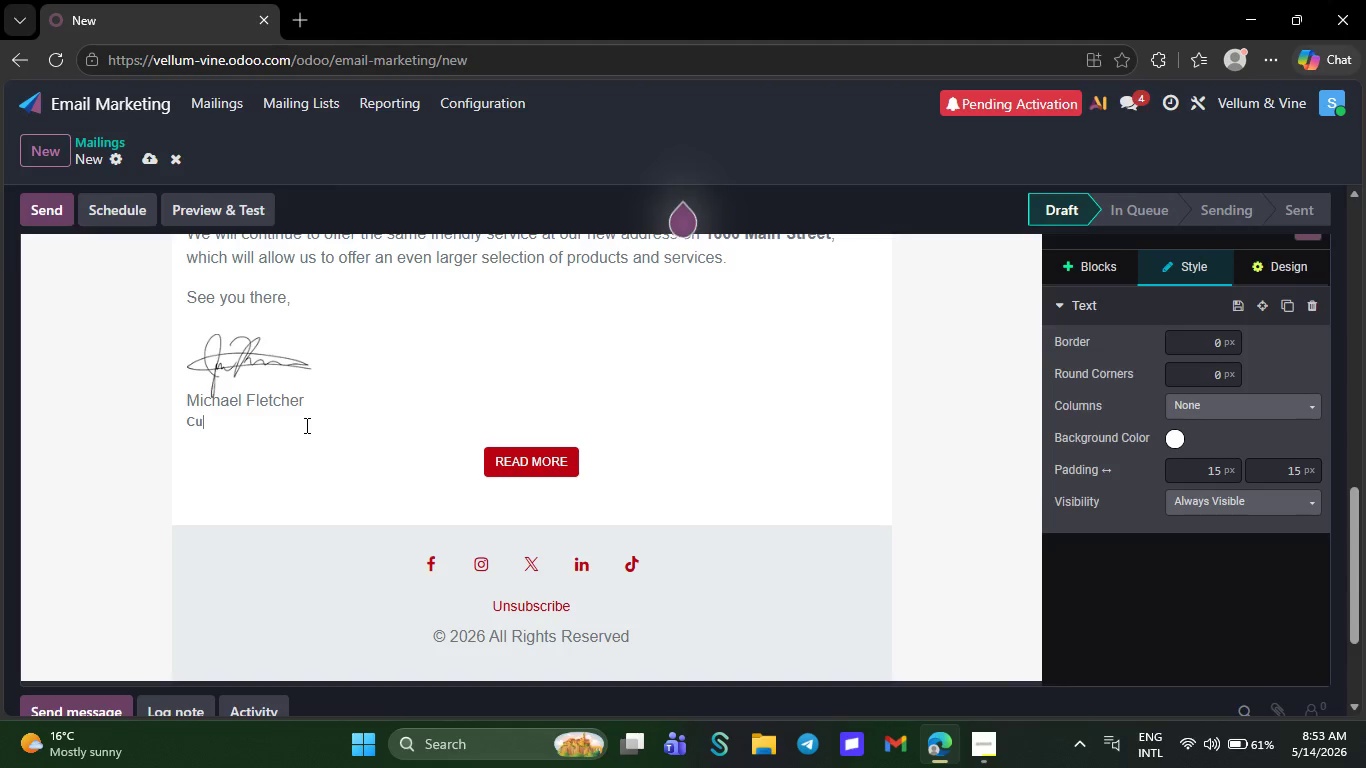 
key(Backspace)
 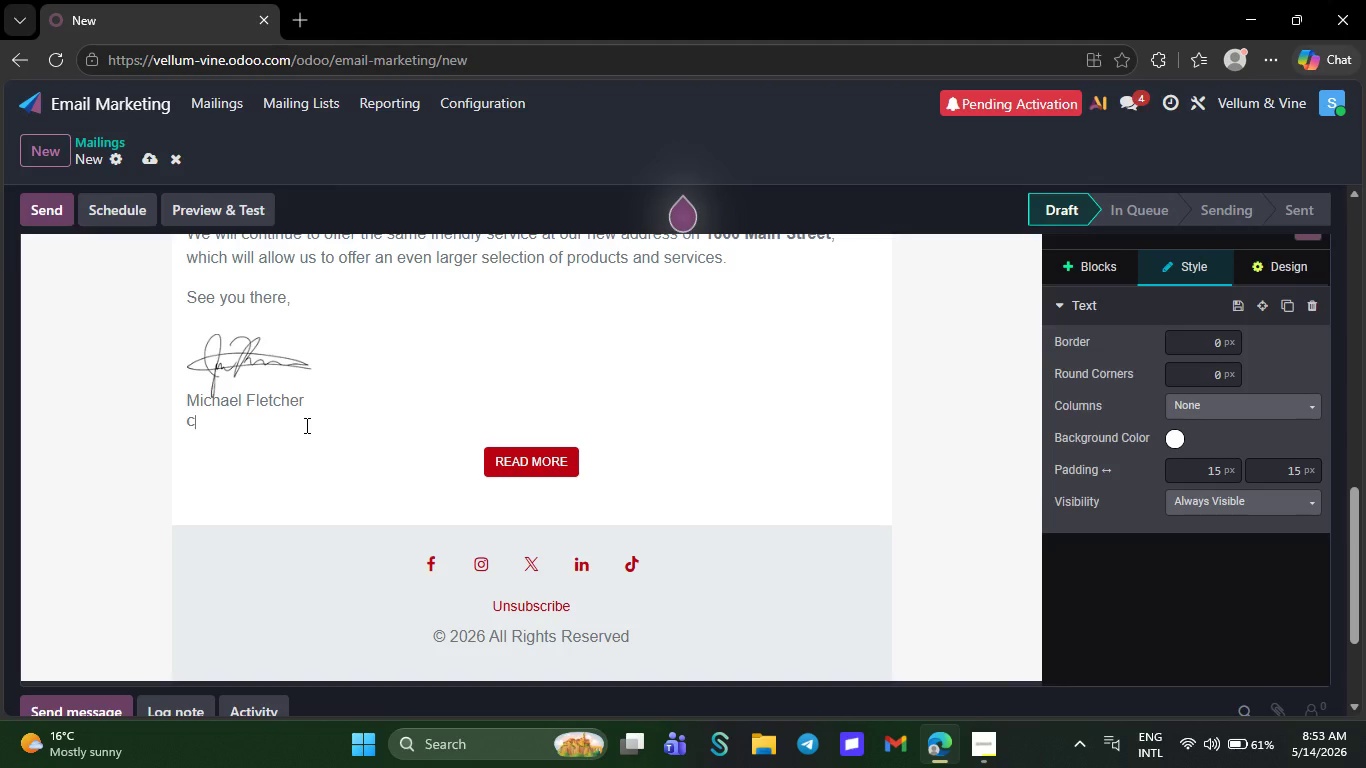 
key(Backspace)
 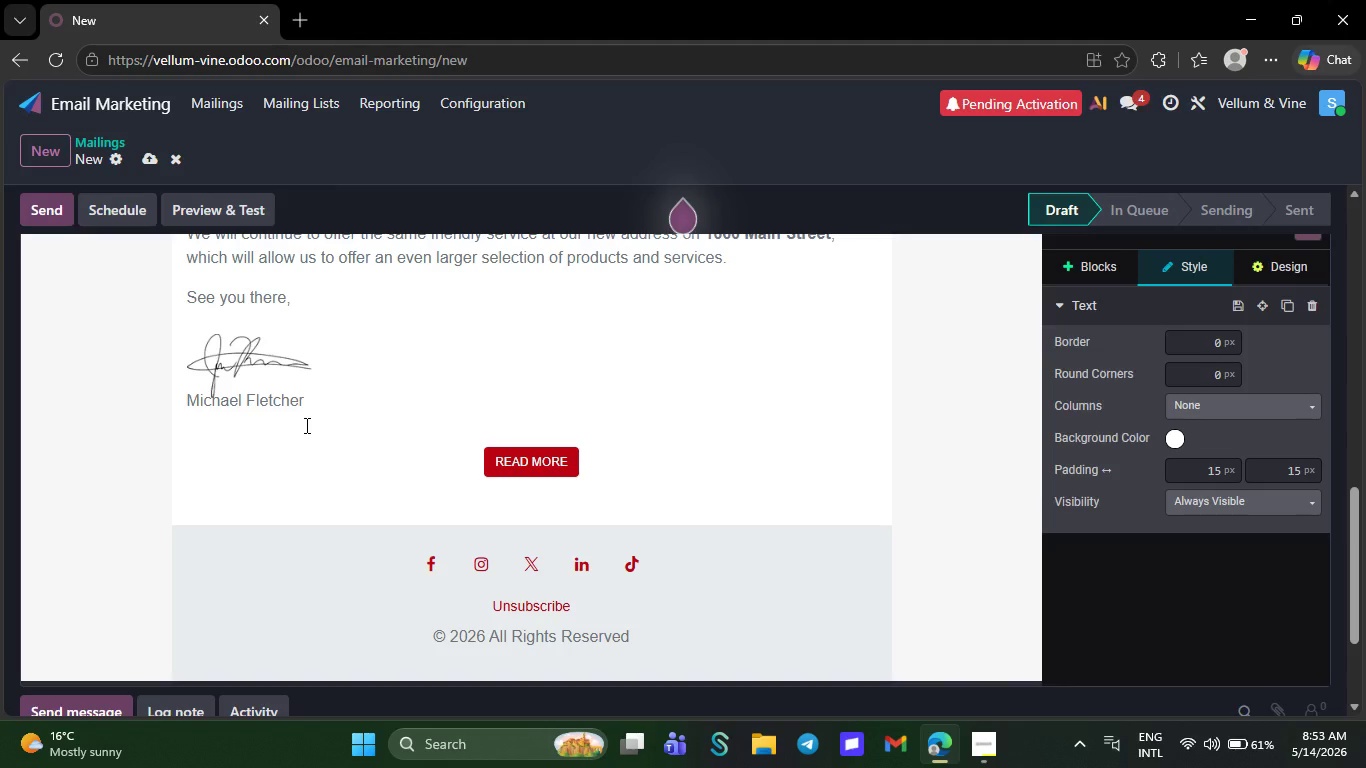 
key(Backspace)
 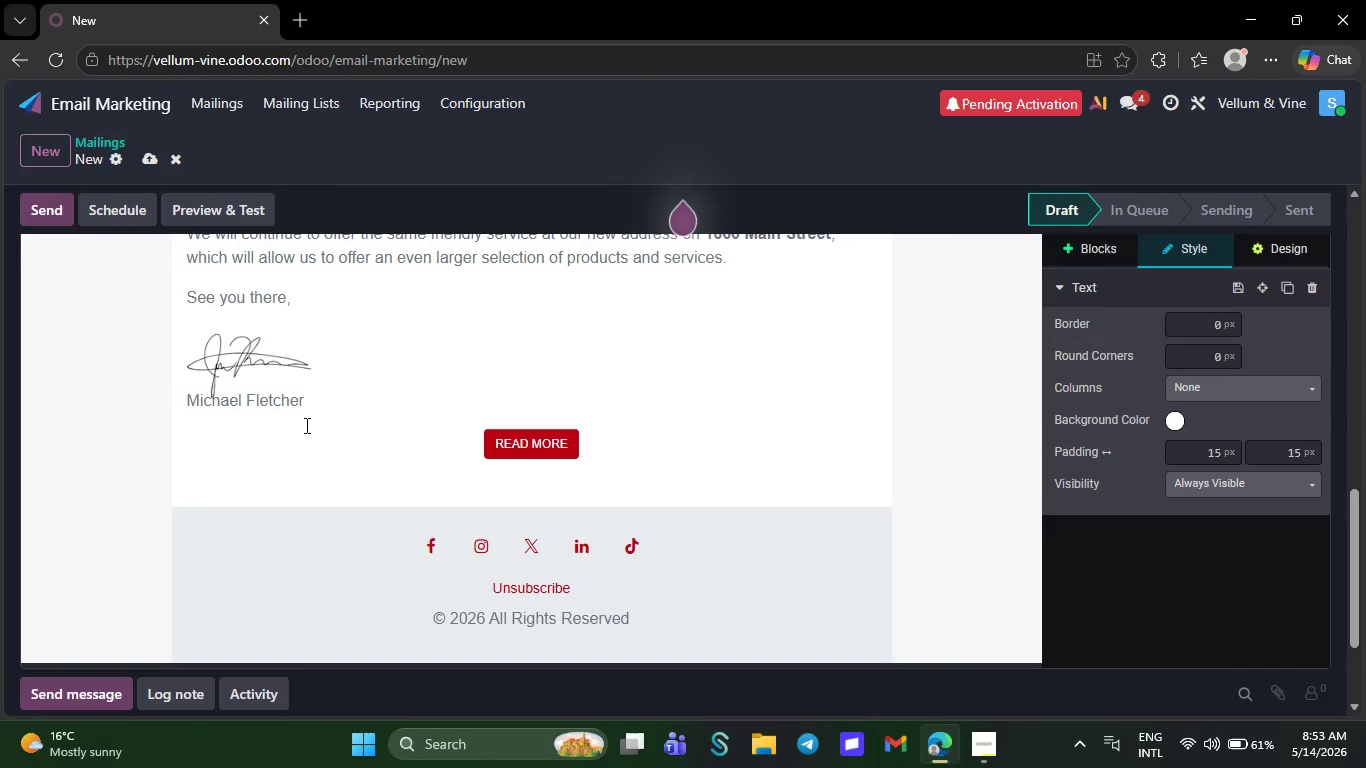 
key(Backspace)
 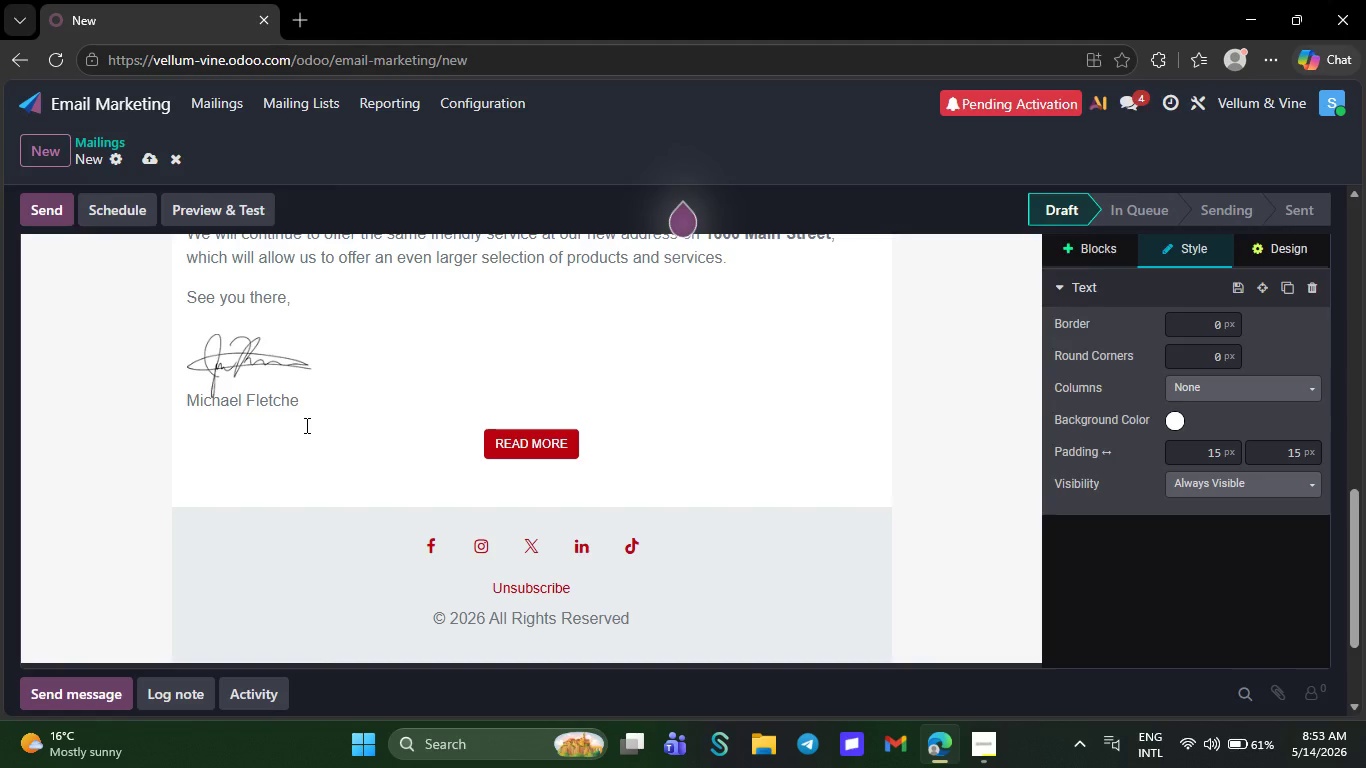 
wait(10.08)
 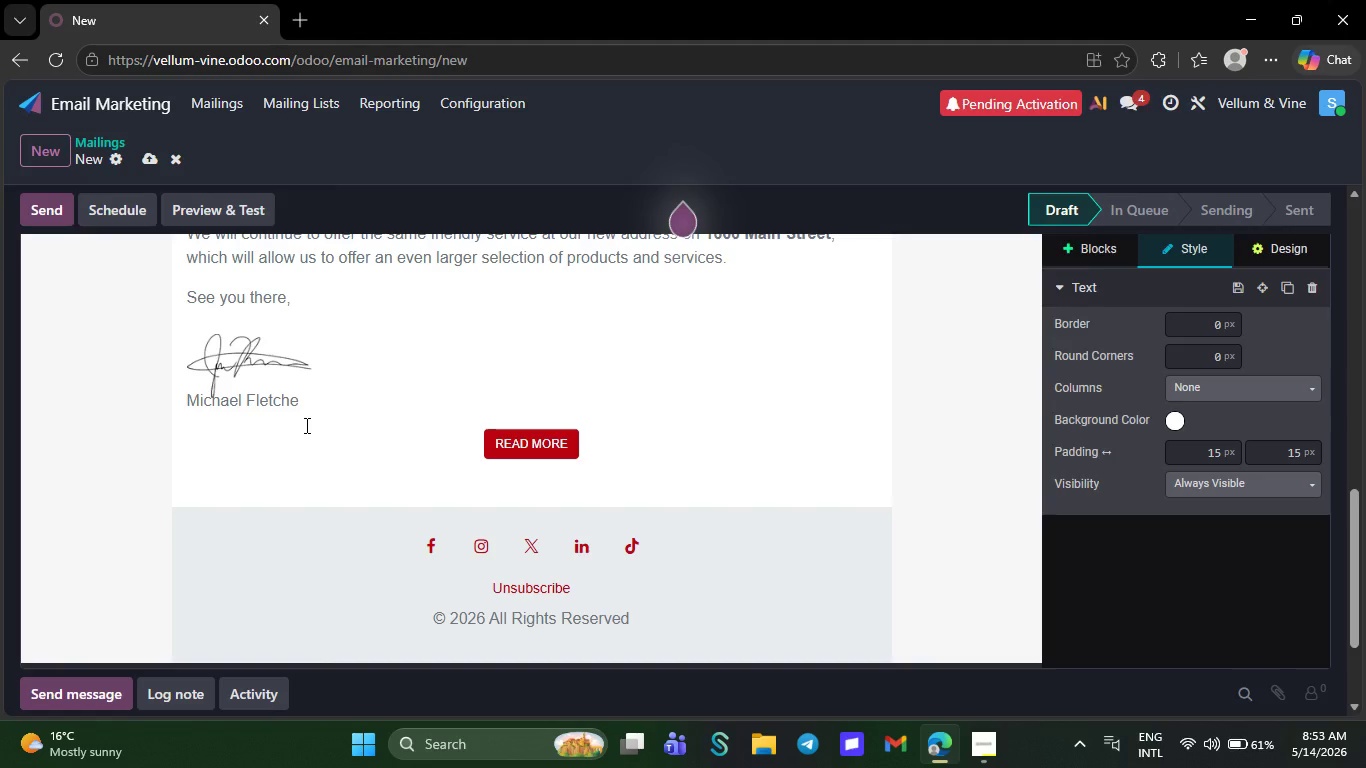 
key(Backspace)
 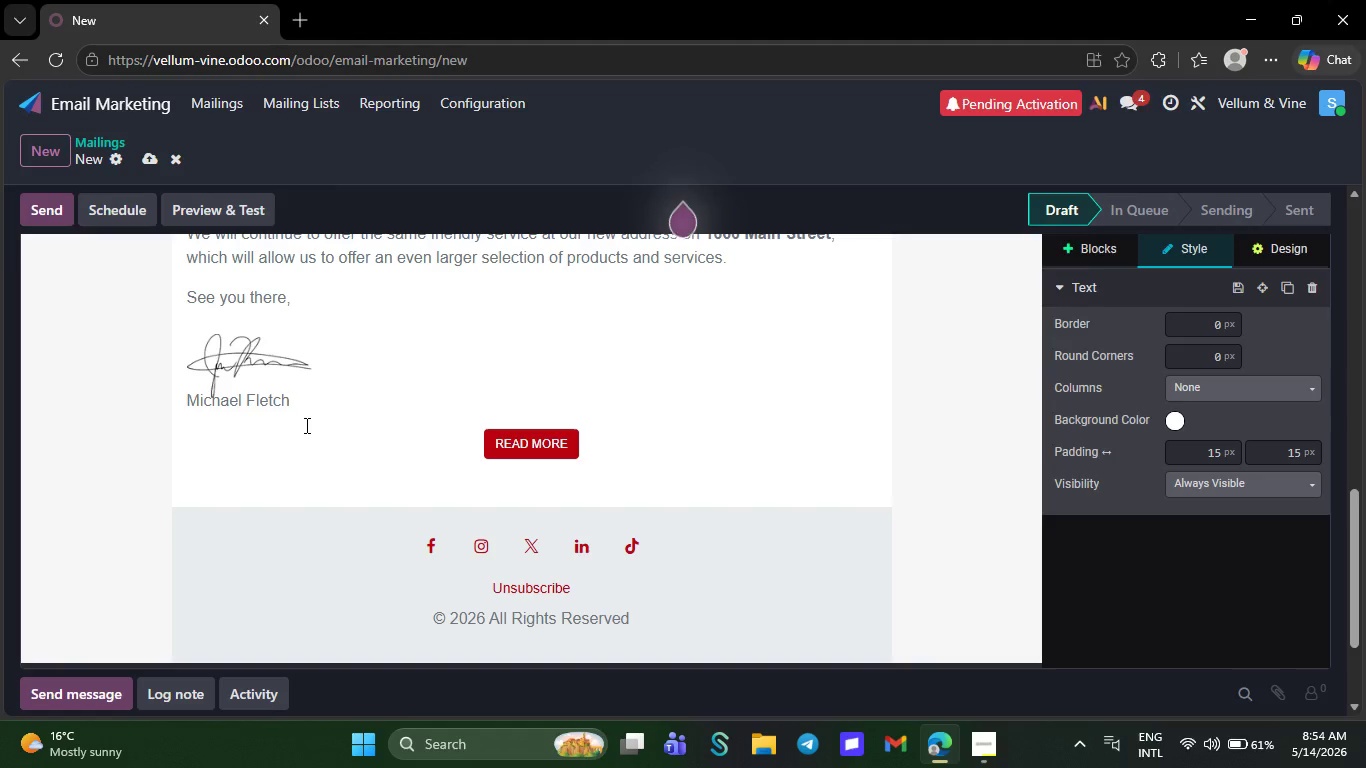 
wait(10.78)
 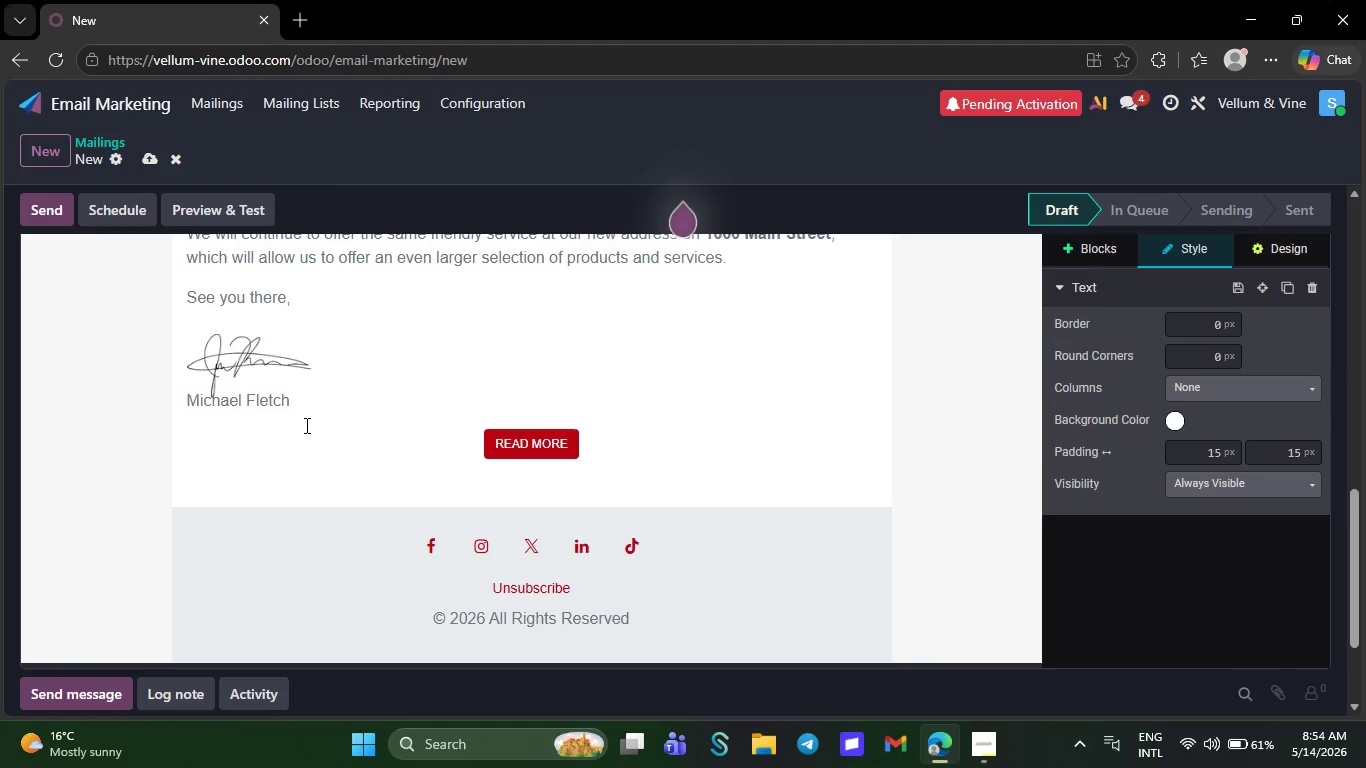 
key(Backspace)
 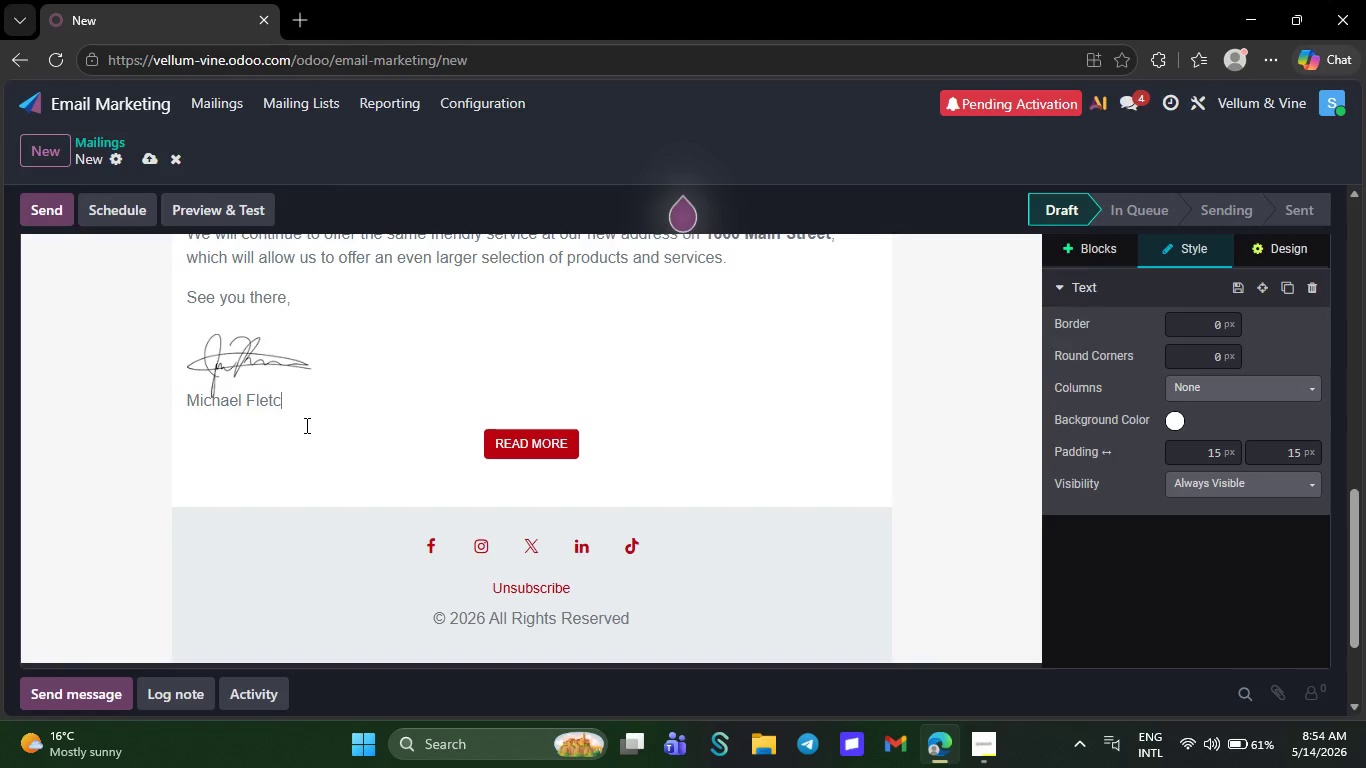 
wait(7.5)
 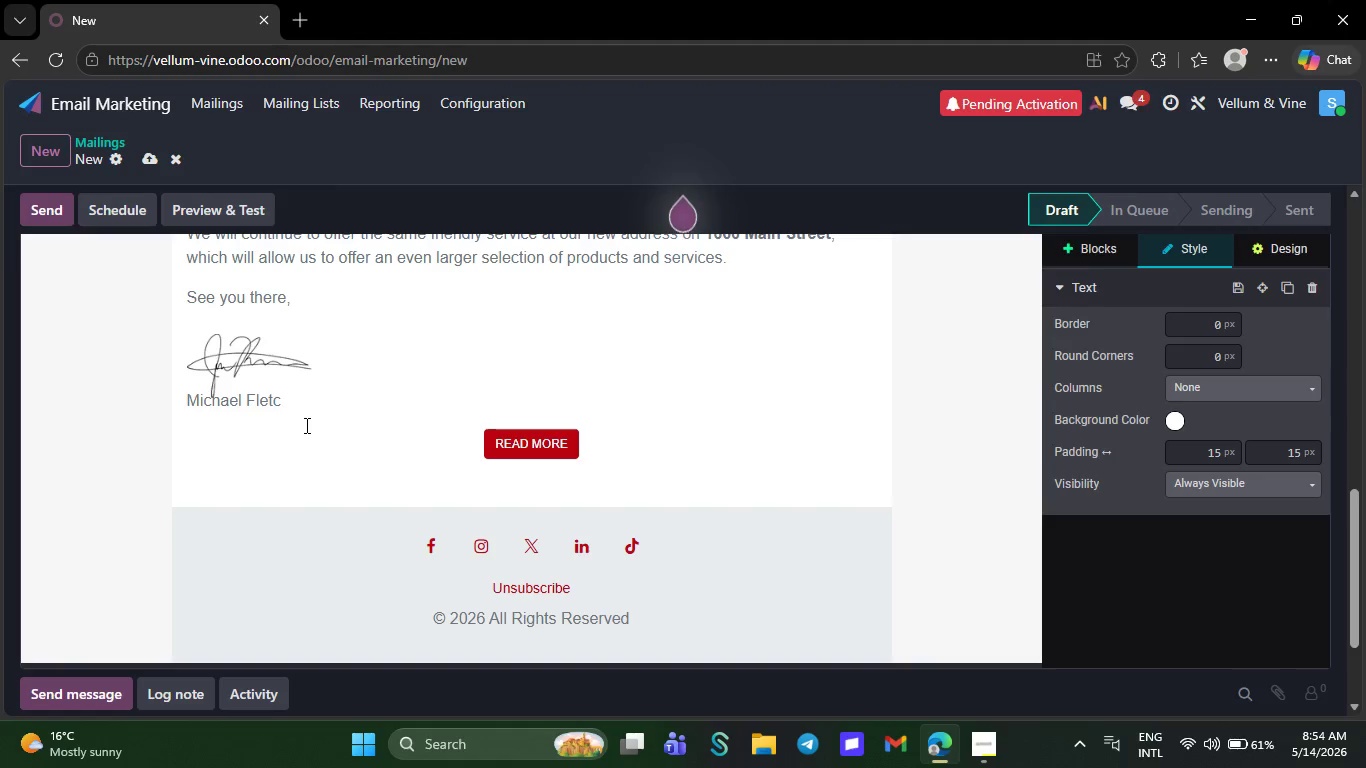 
key(Backspace)
 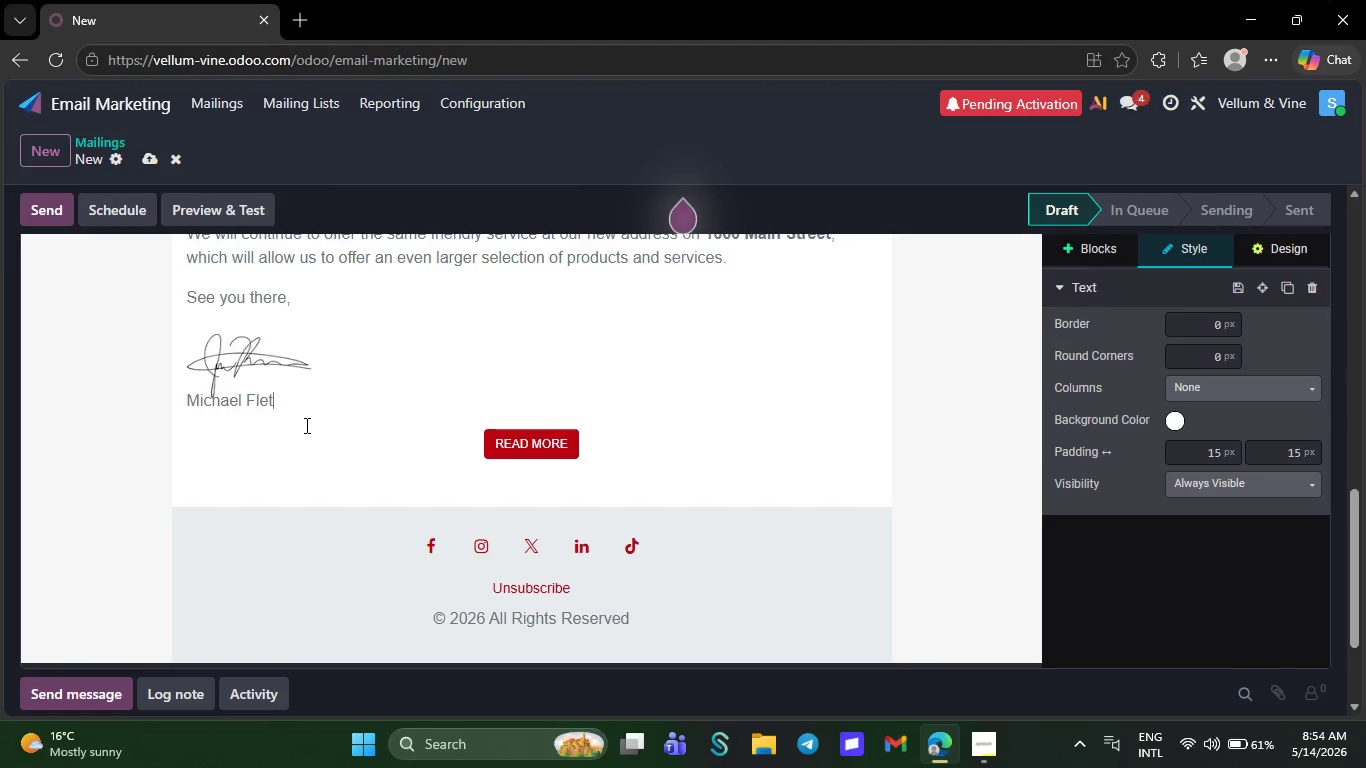 
key(Backspace)
 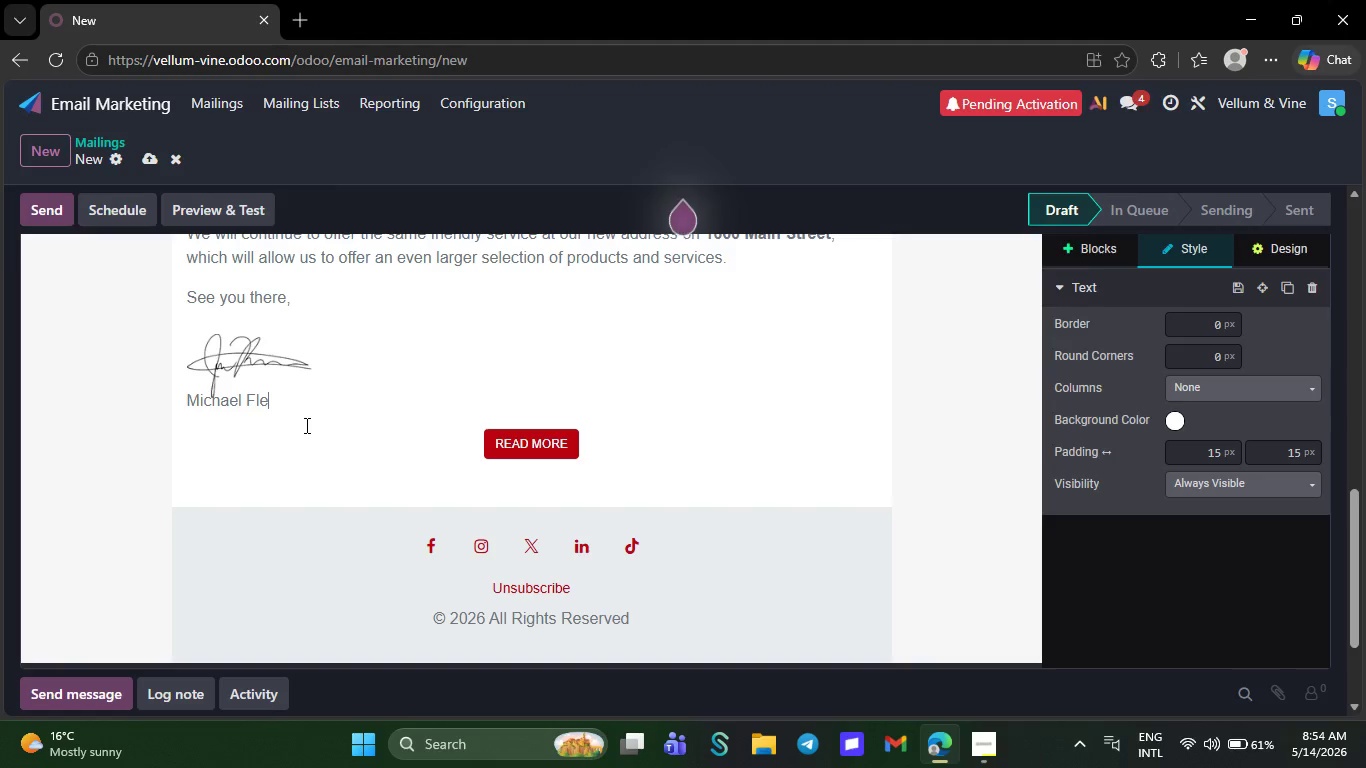 
wait(7.08)
 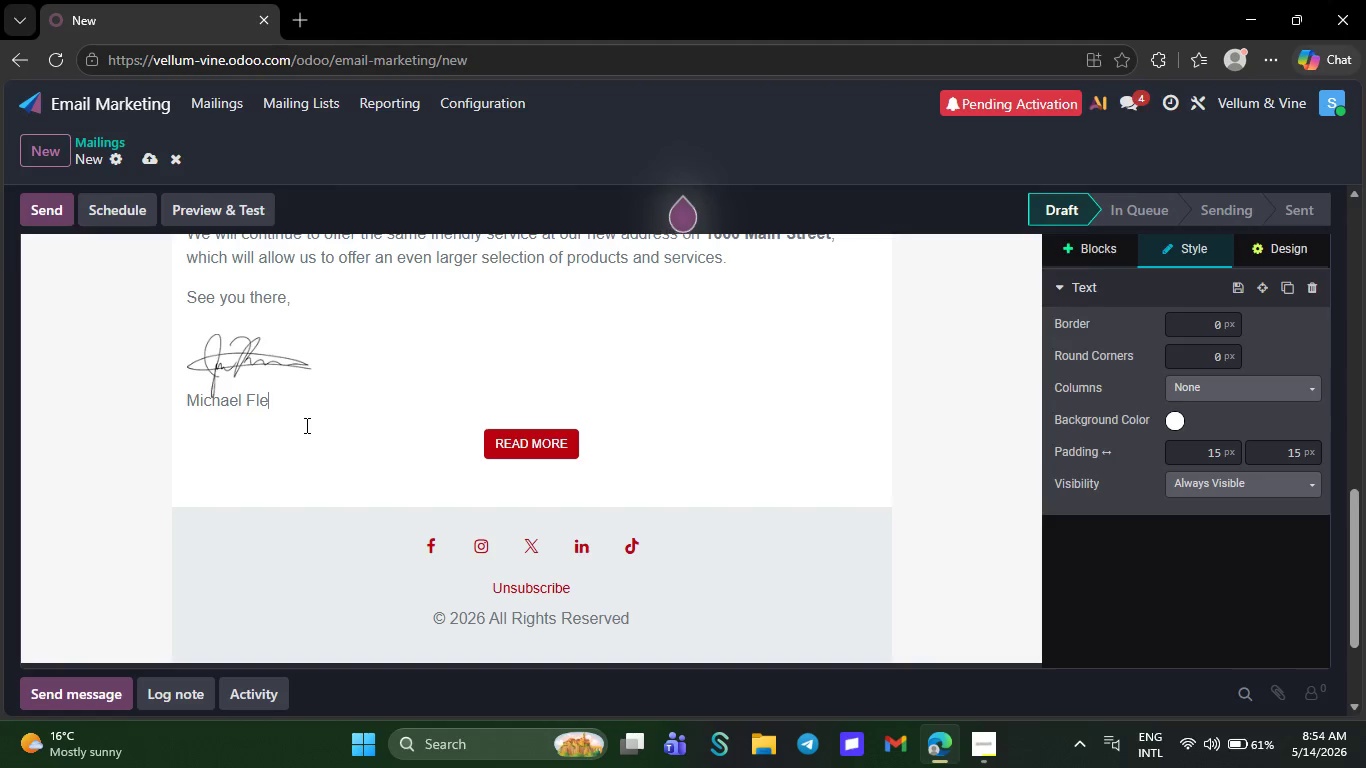 
key(Backspace)
 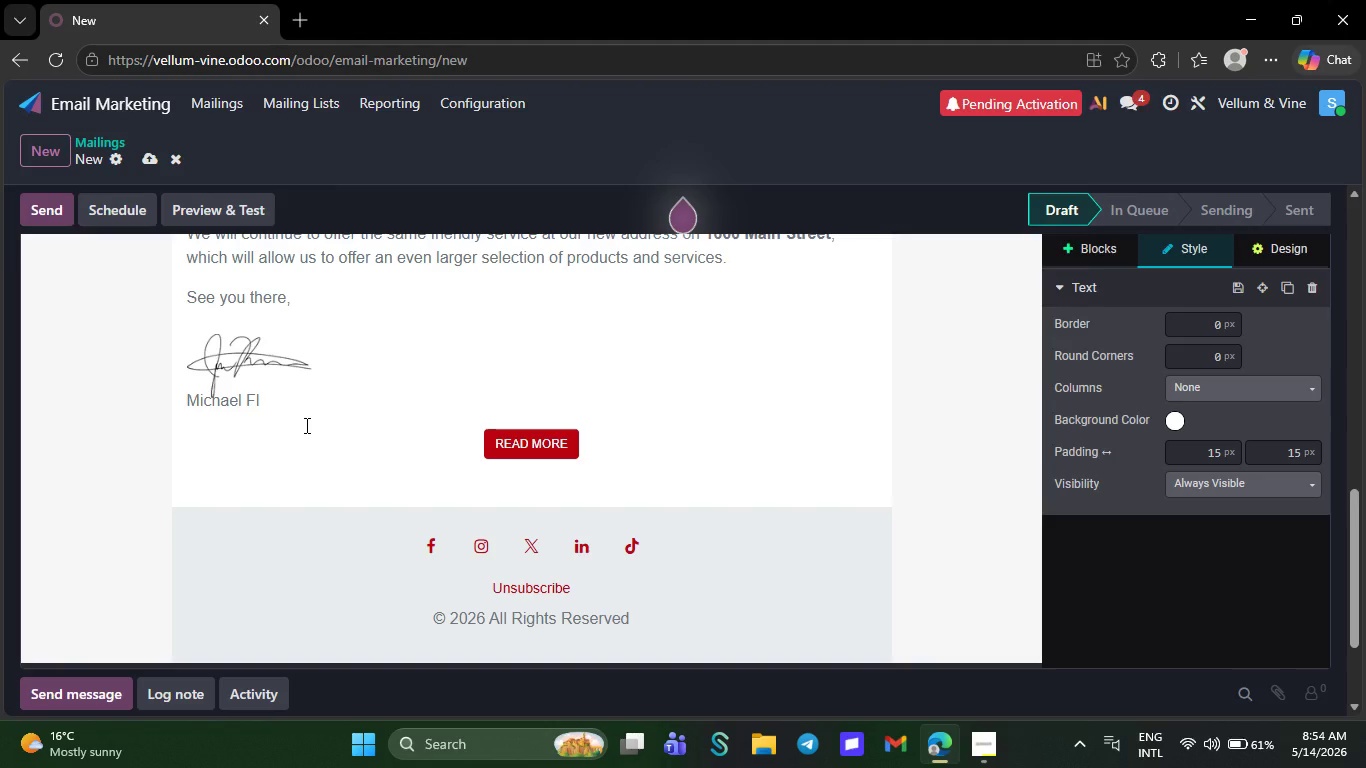 
wait(5.59)
 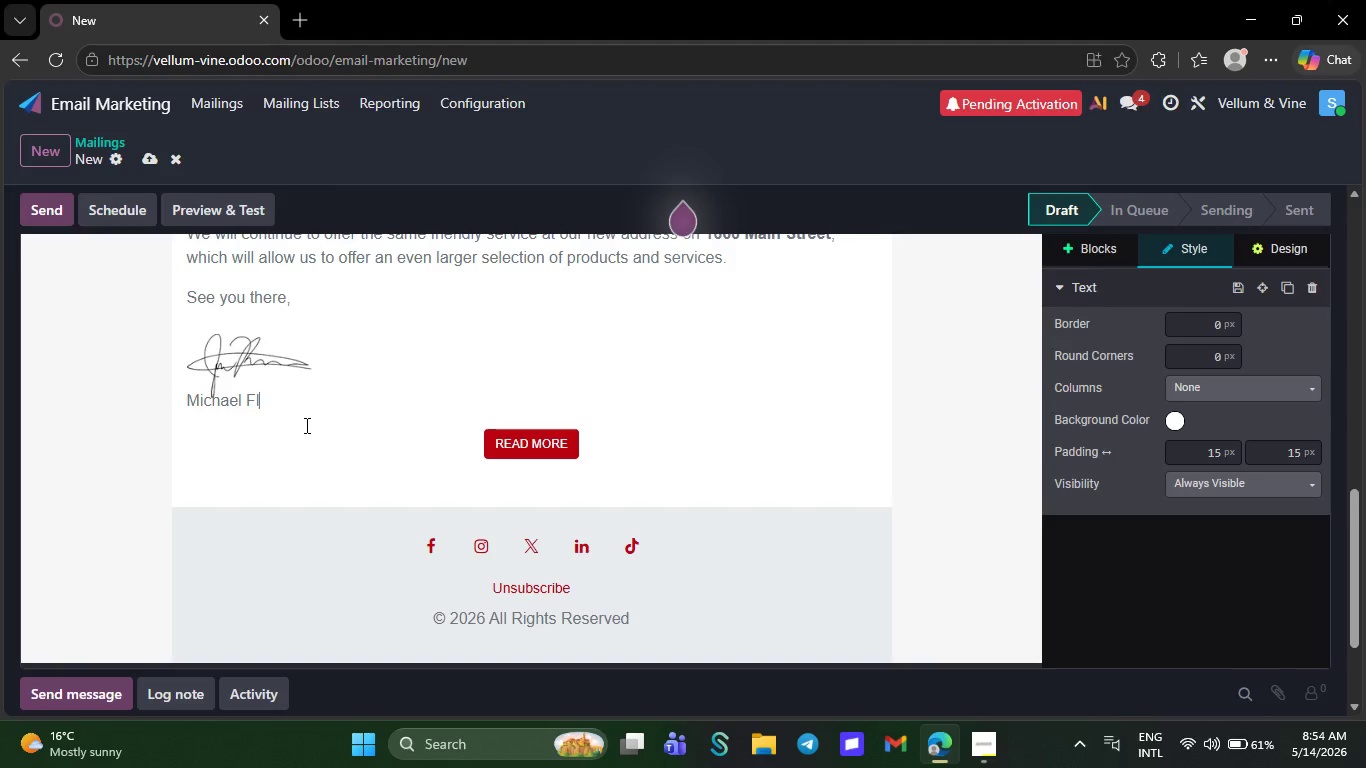 
key(Backspace)
 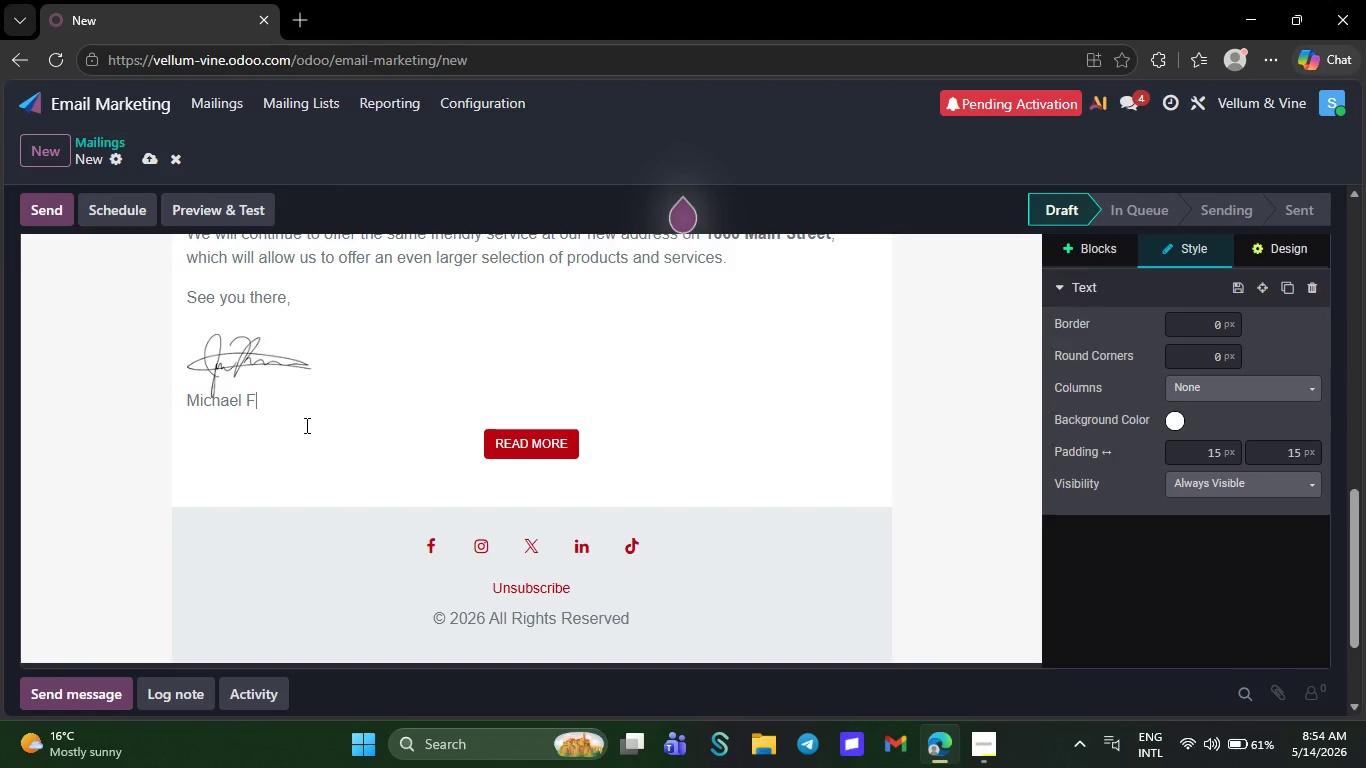 
key(Backspace)
 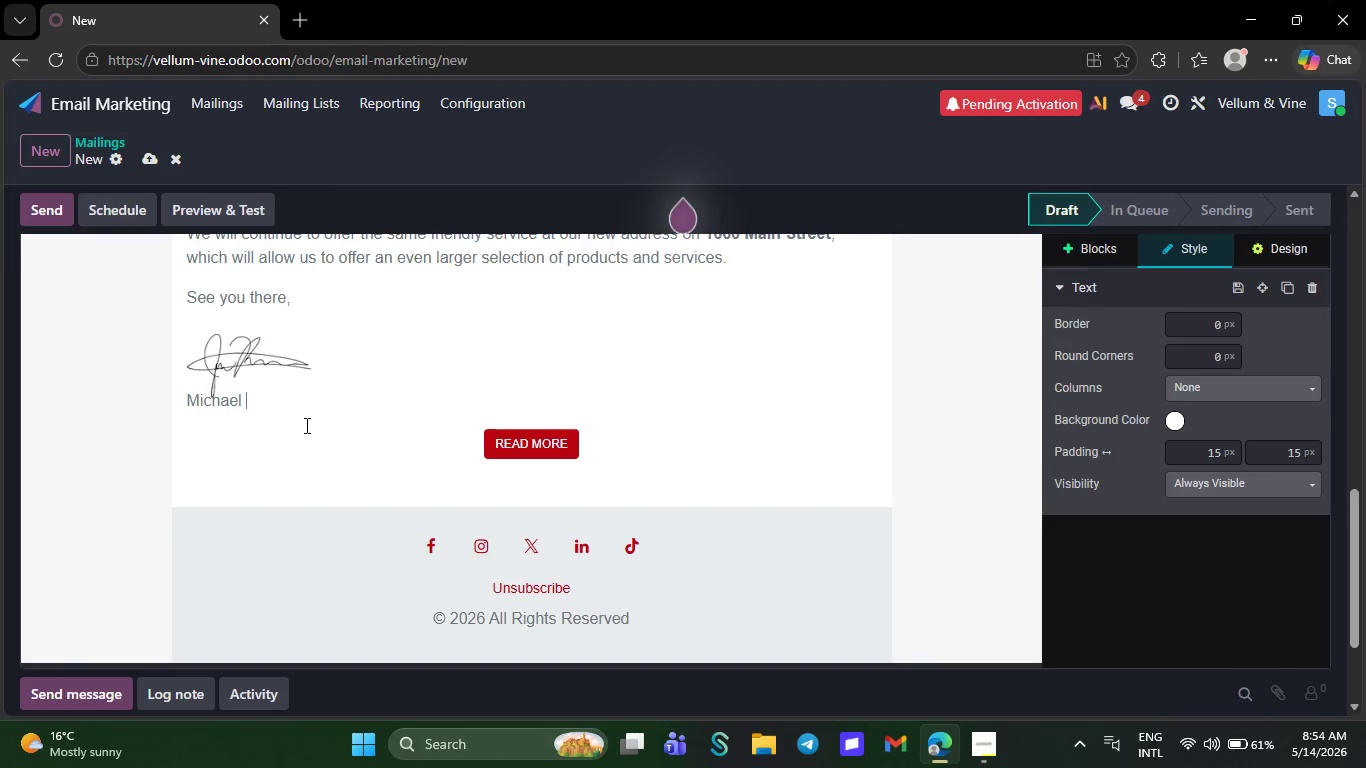 
key(Backspace)
 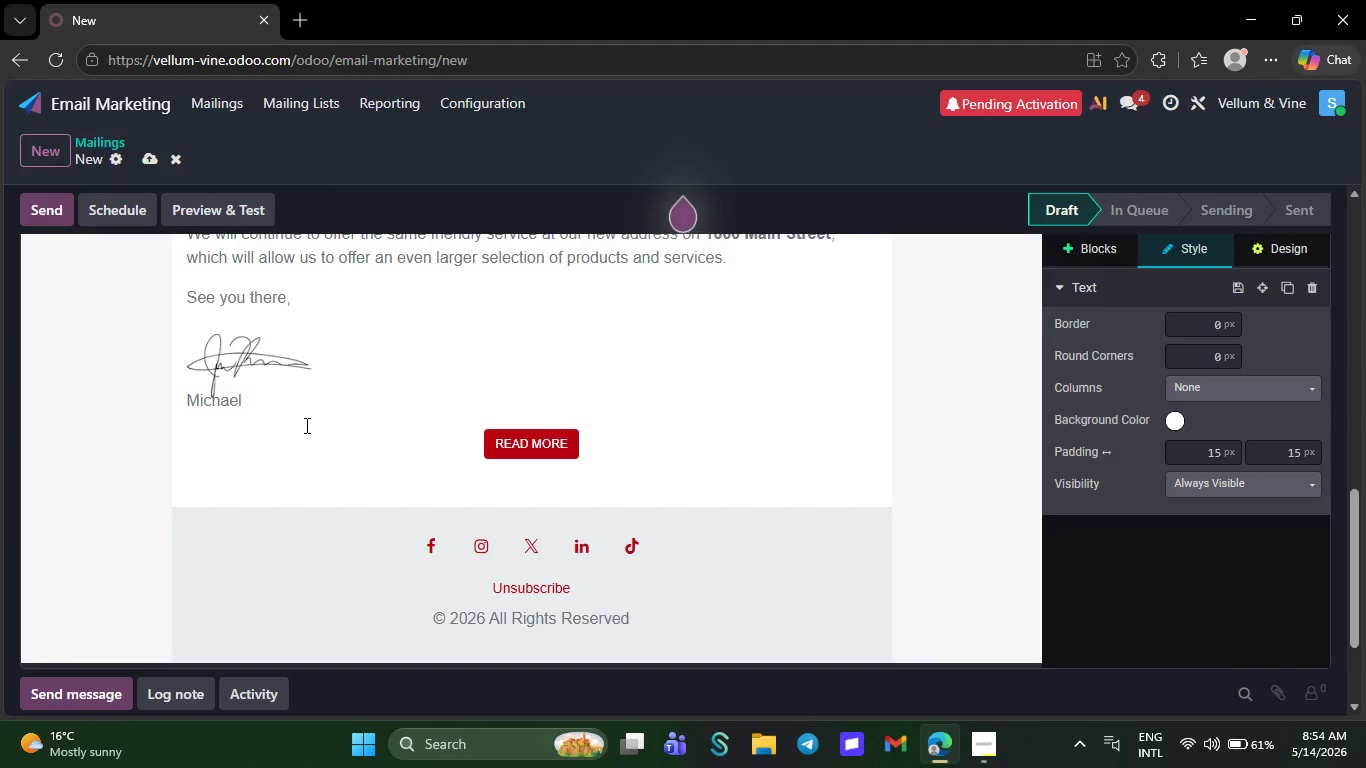 
wait(5.19)
 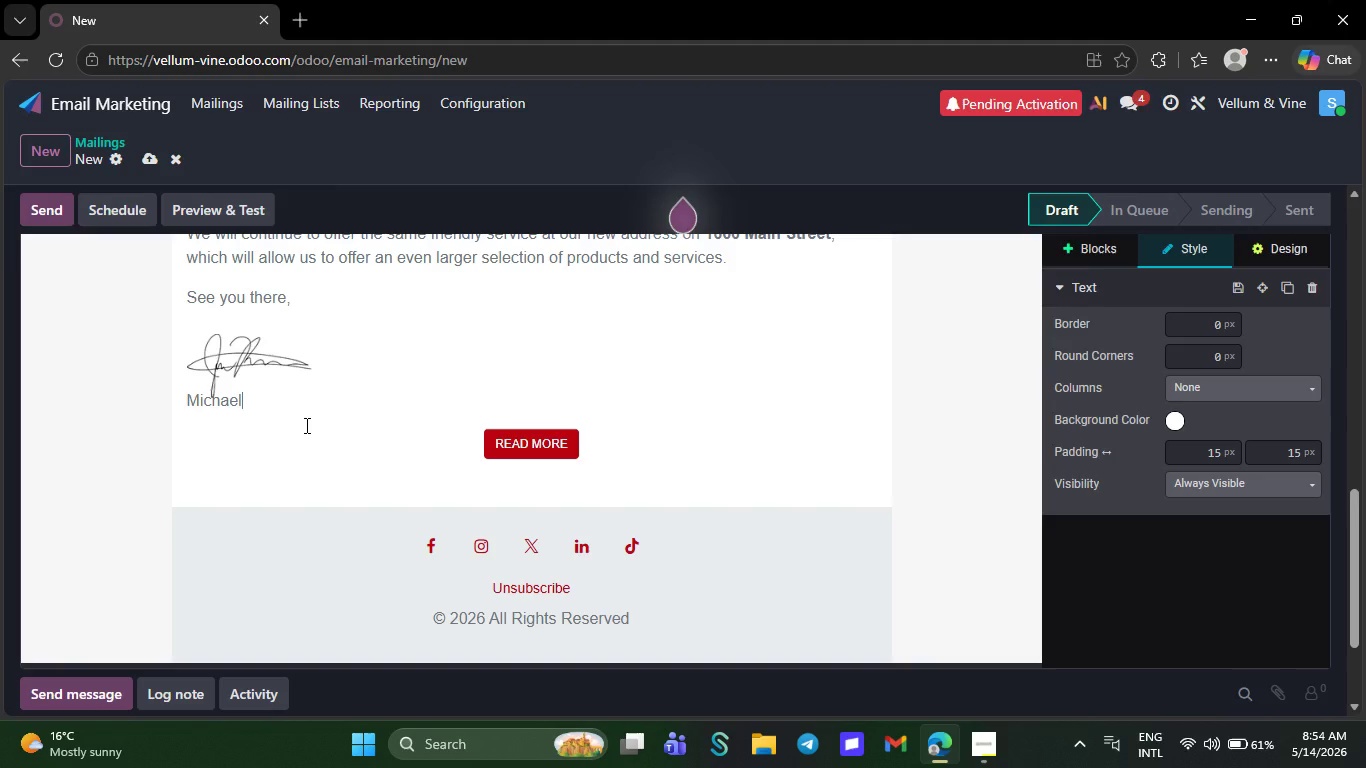 
key(Backspace)
 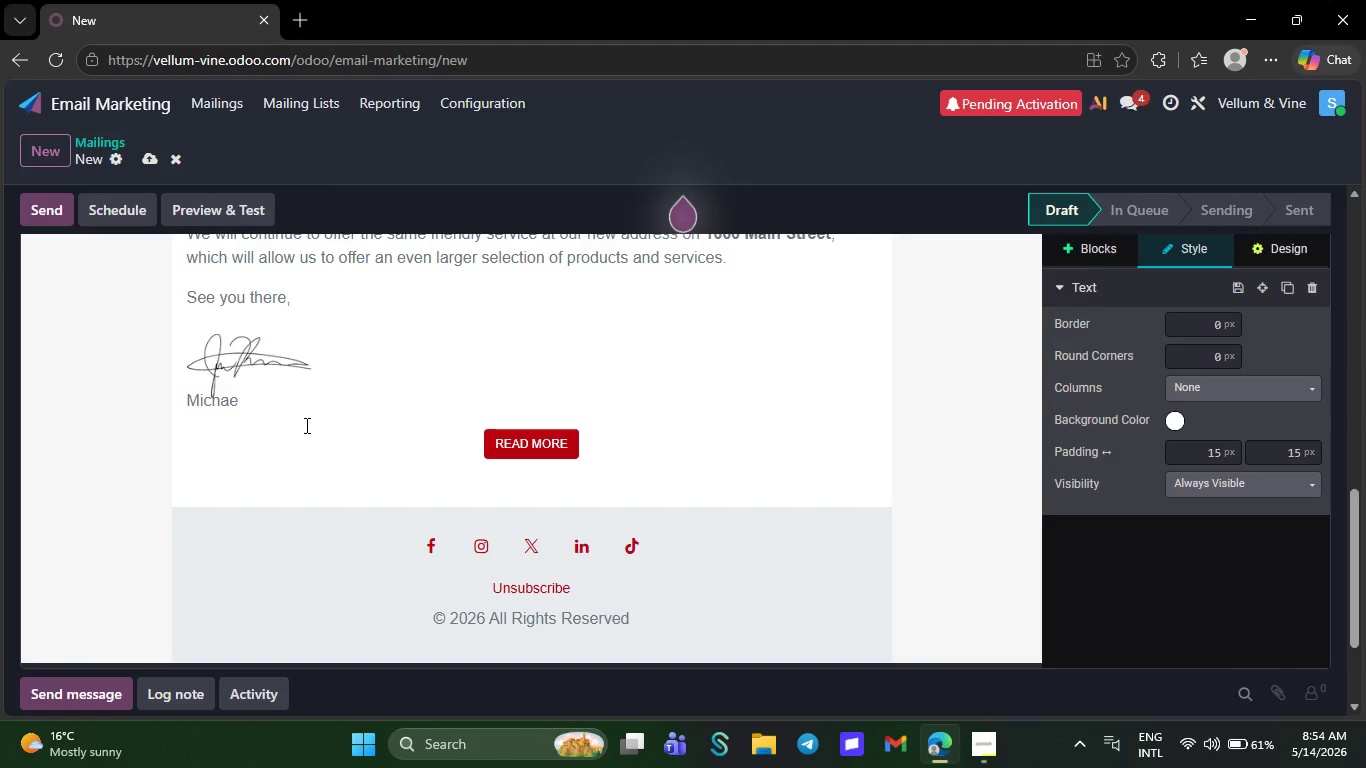 
key(Backspace)
 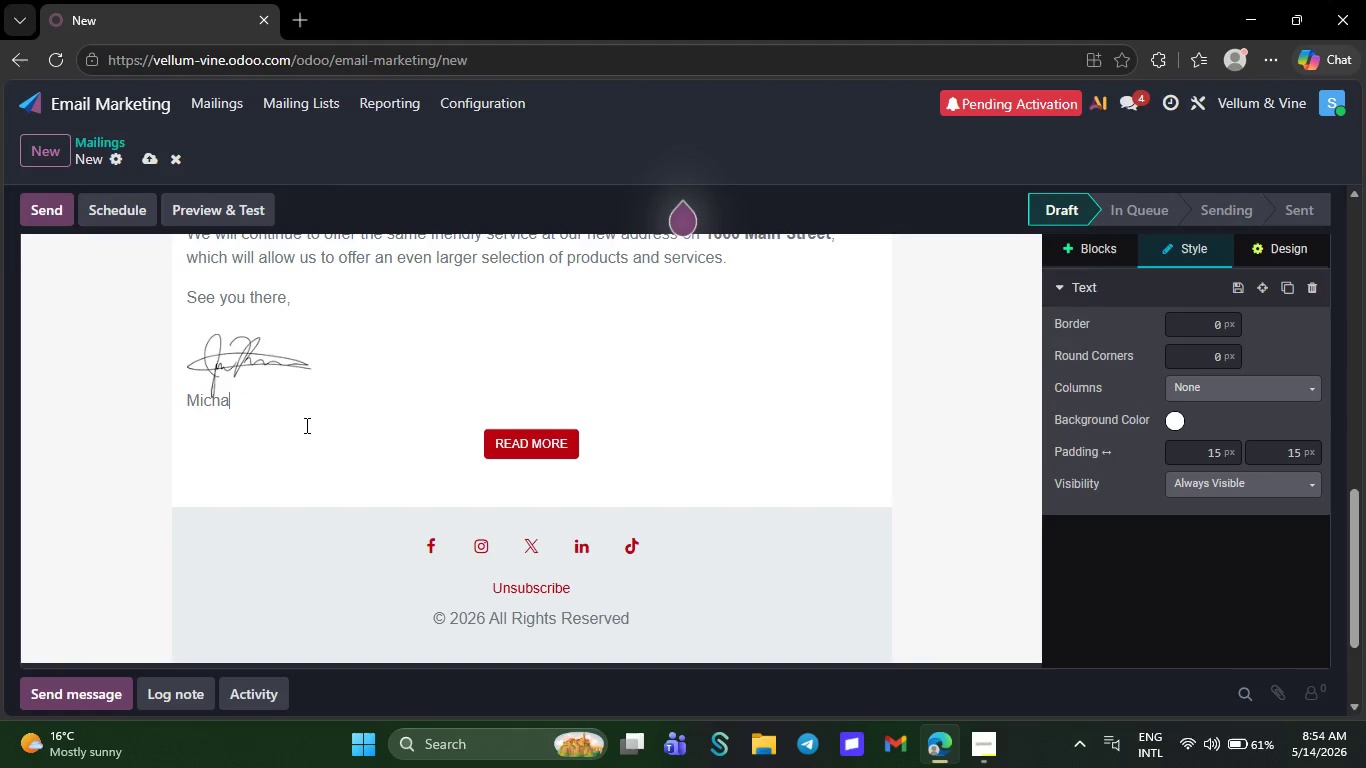 
key(Backspace)
 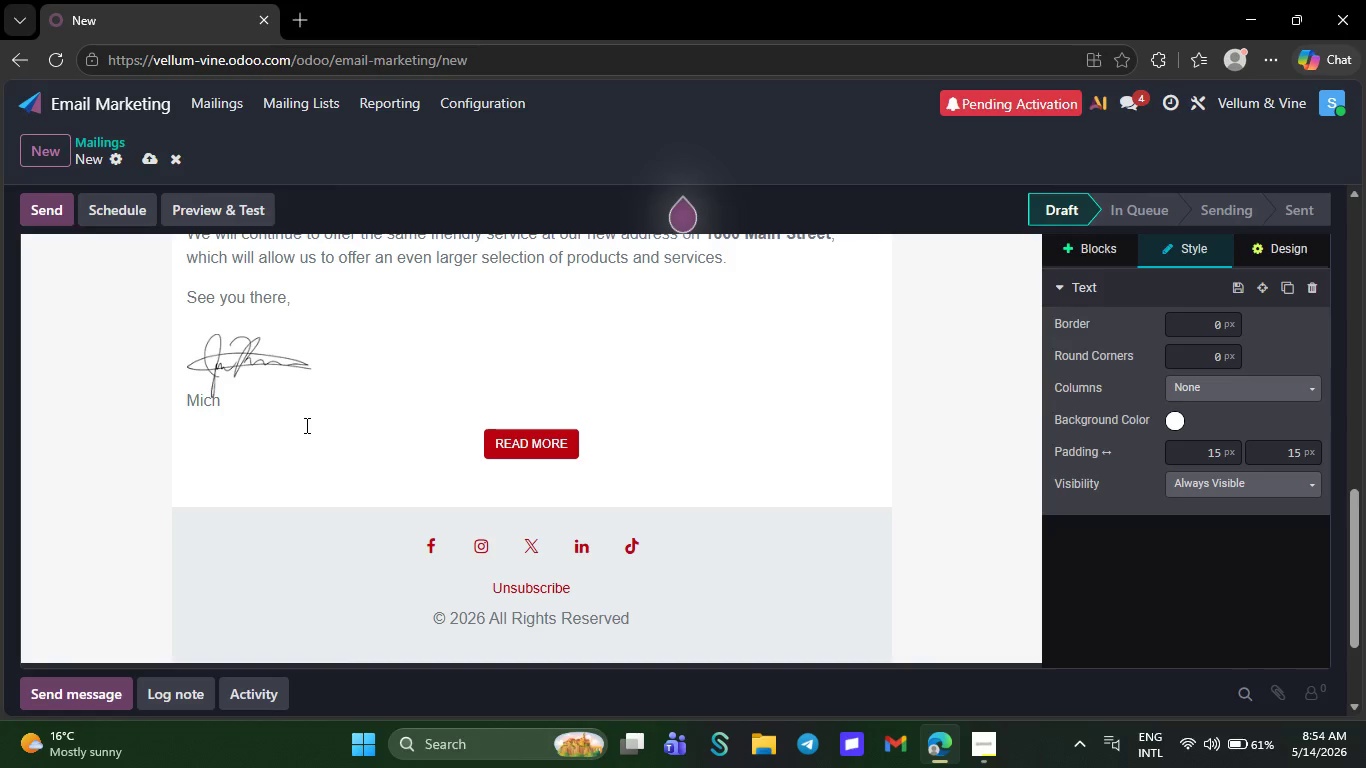 
key(Backspace)
 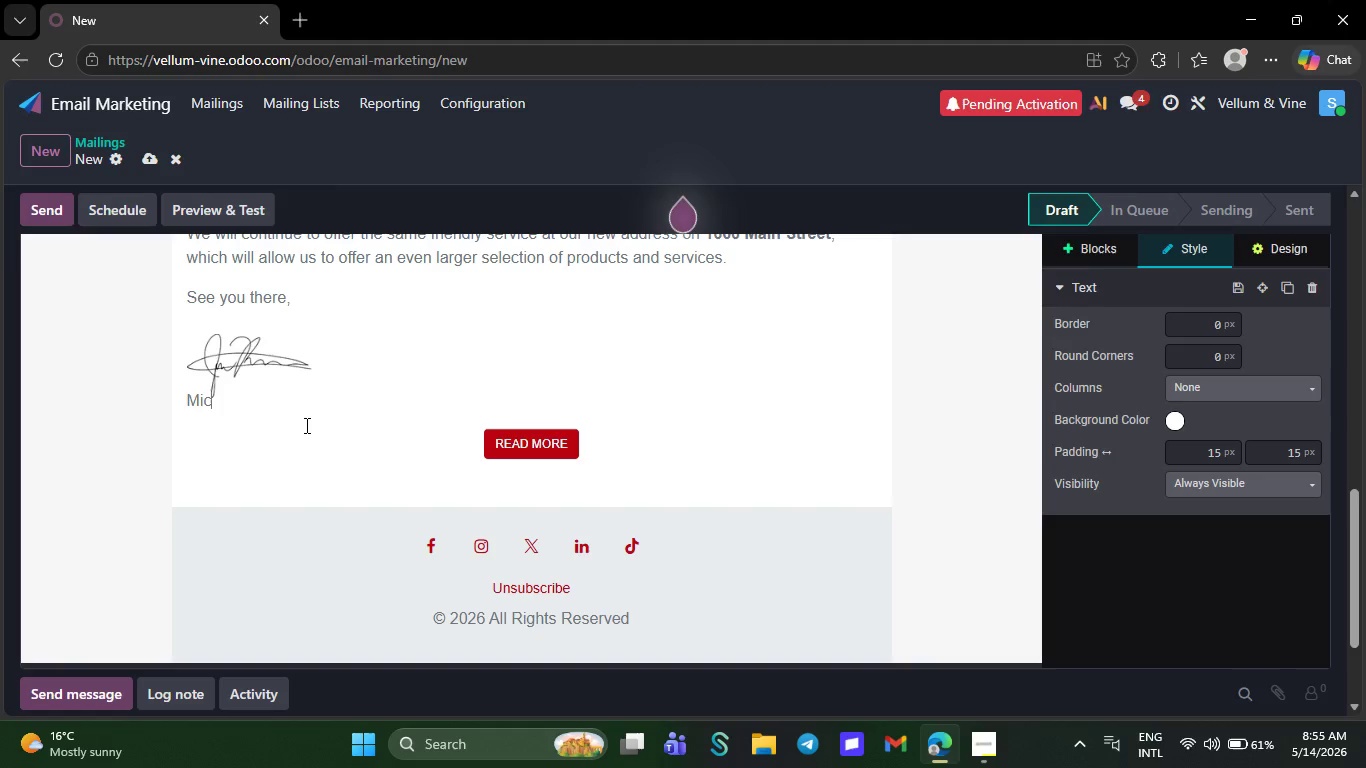 
key(Backspace)
 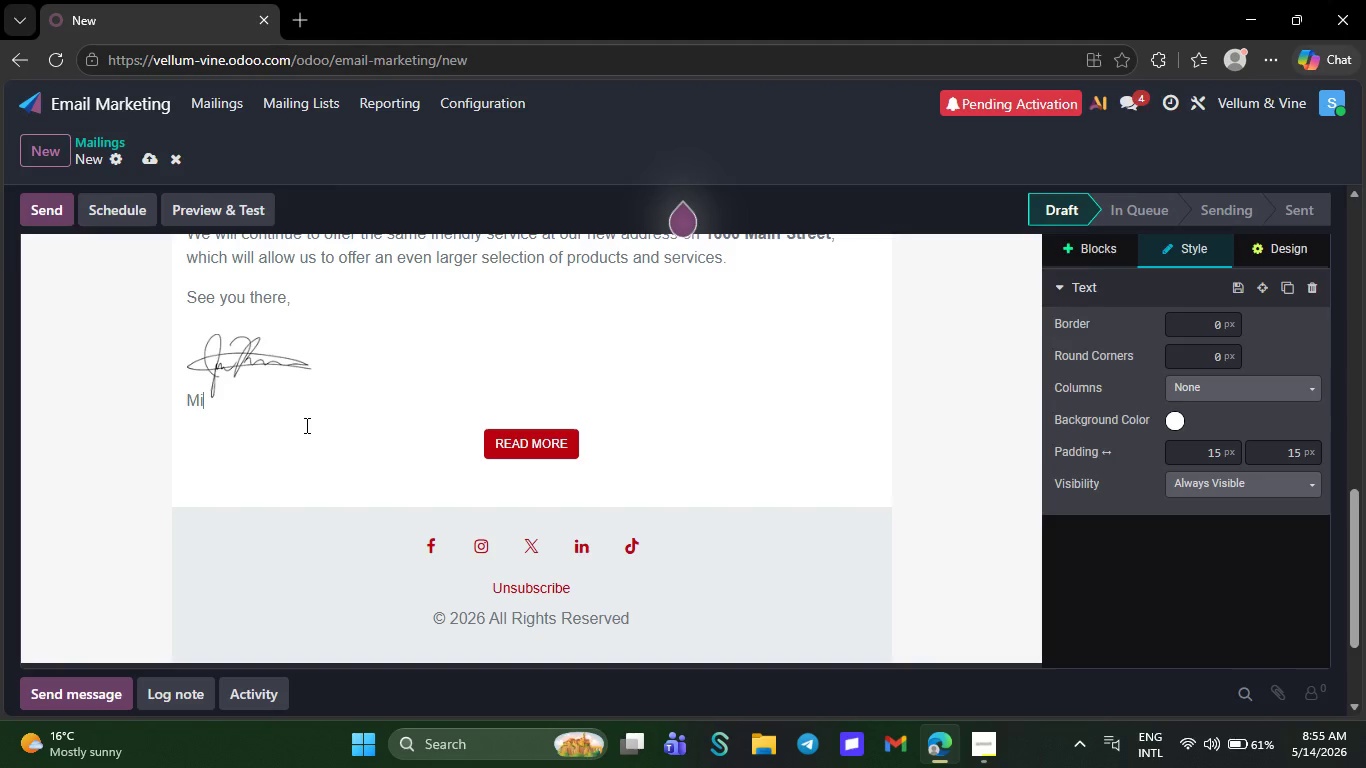 
key(Backspace)
 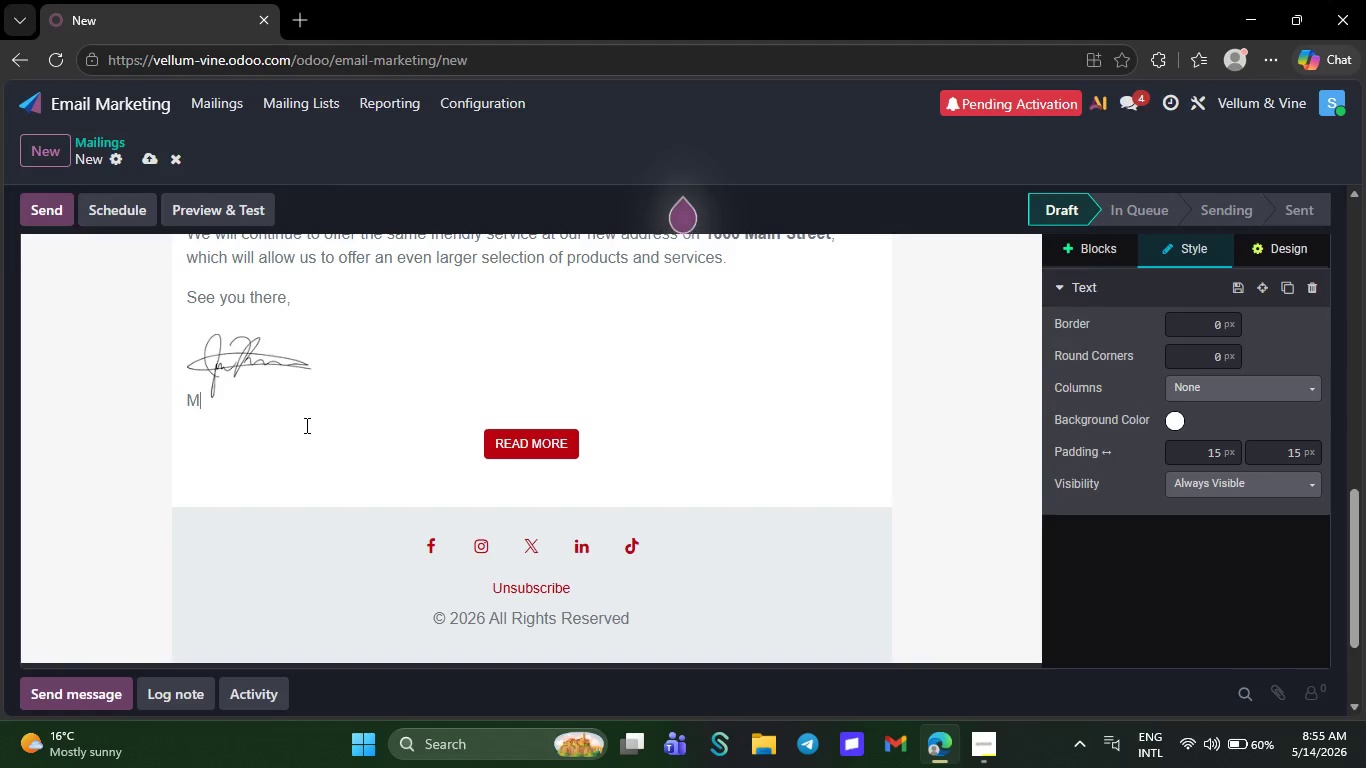 
wait(18.97)
 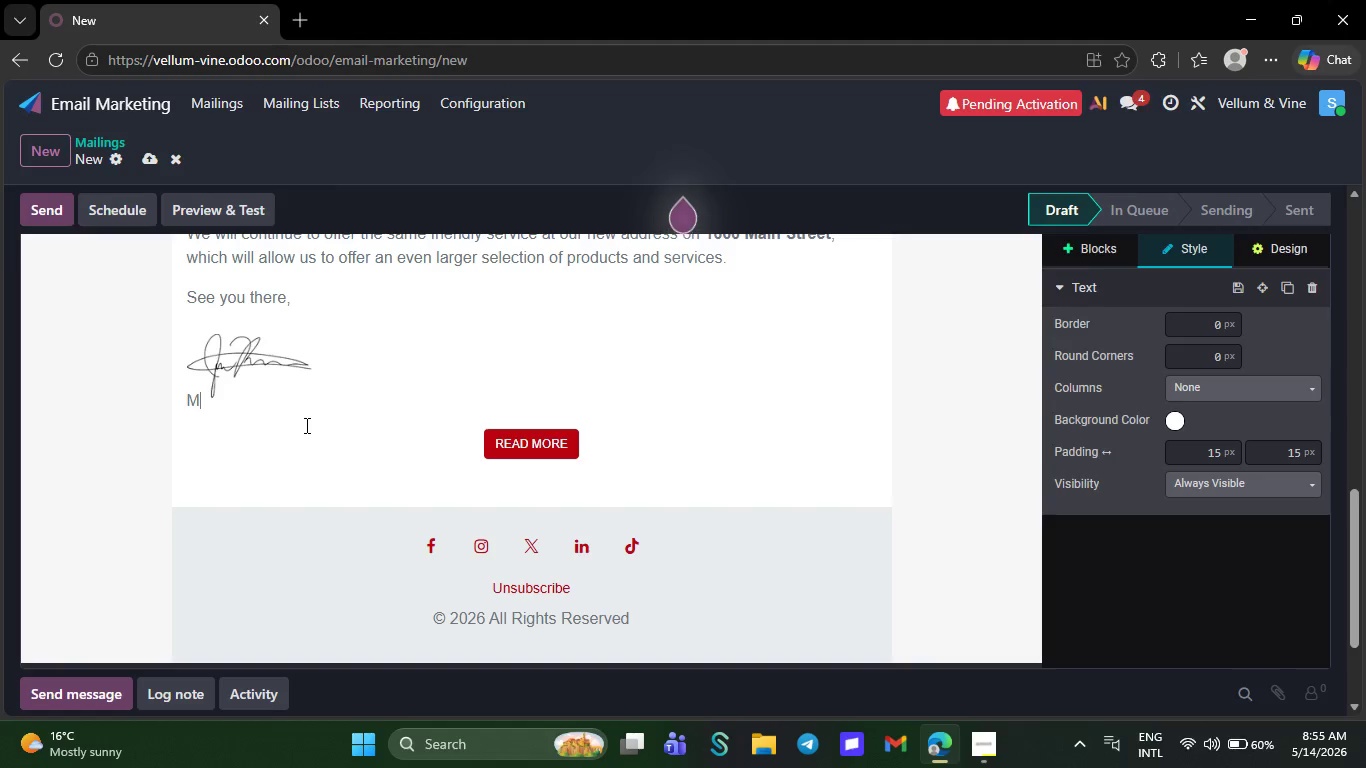 
key(Backspace)
 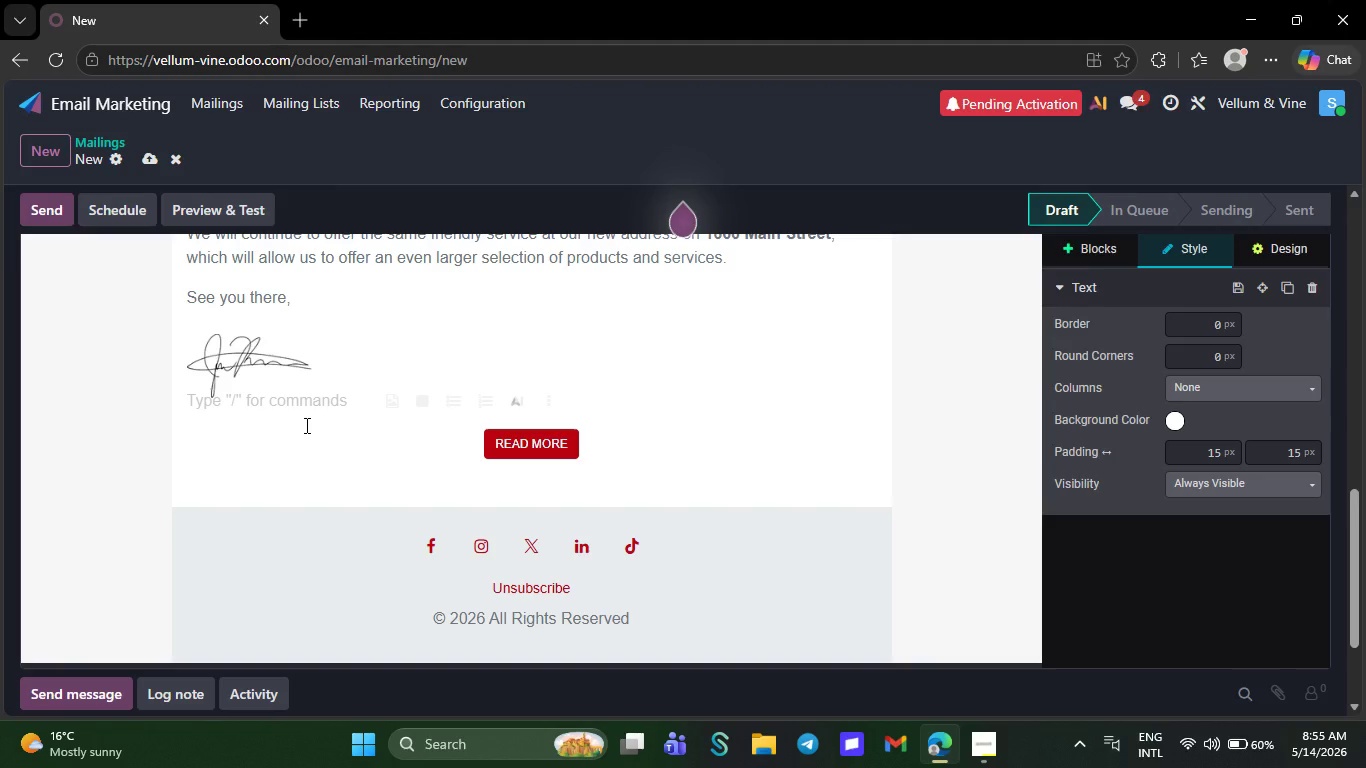 
key(Backspace)
 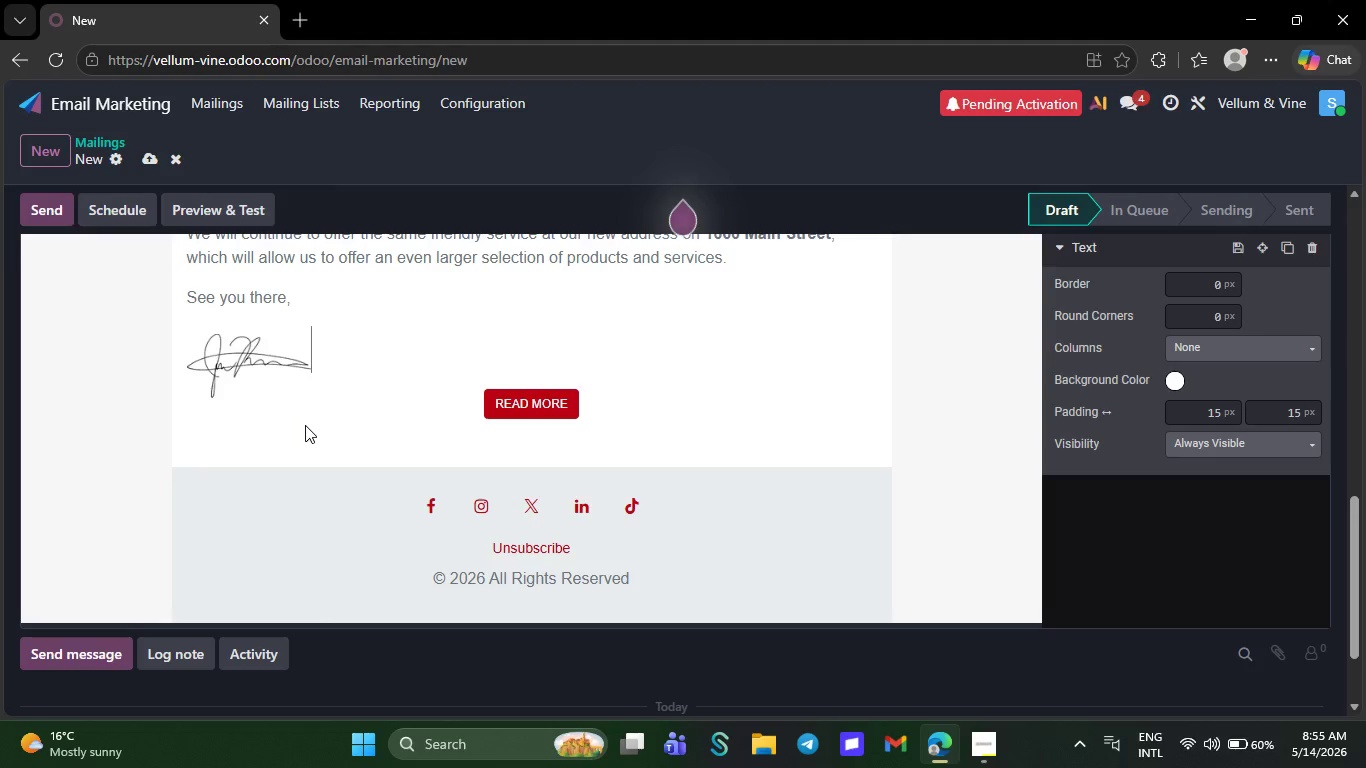 
key(Backspace)
 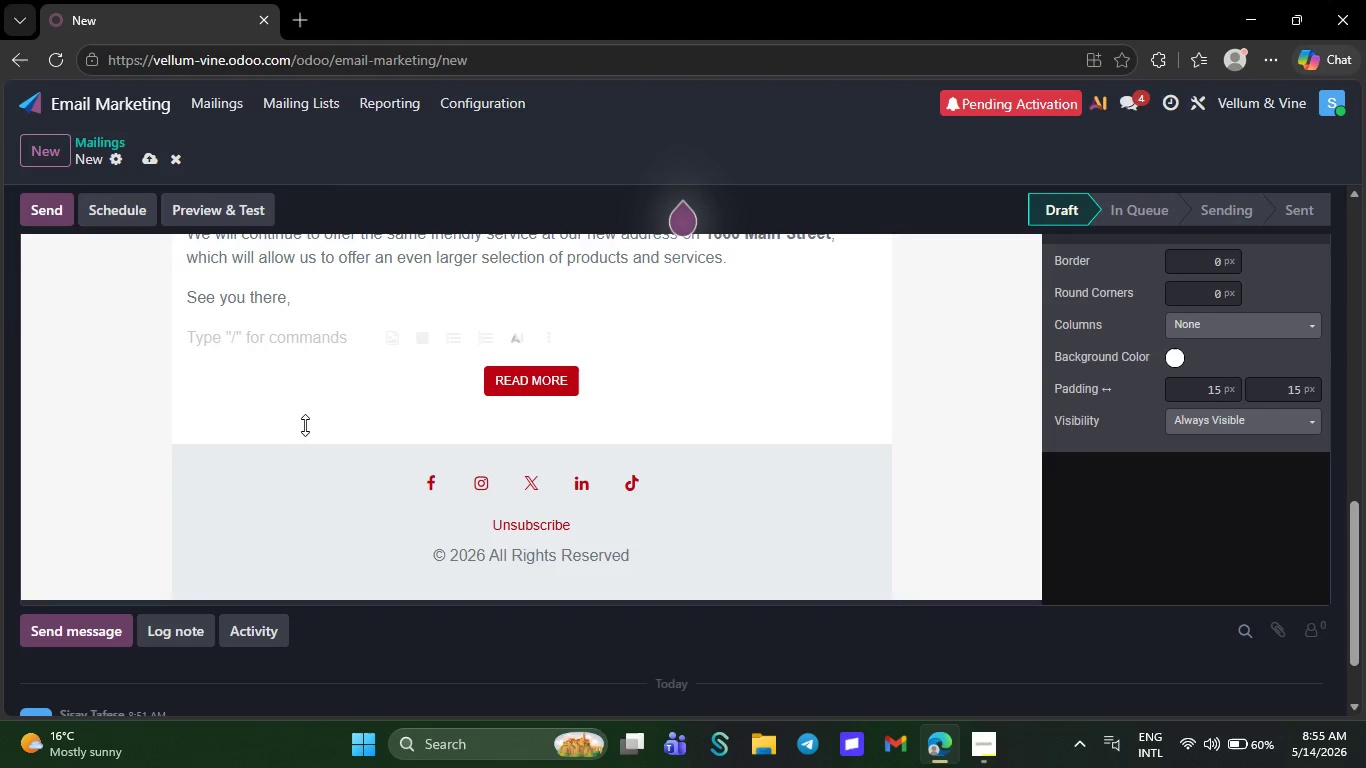 
left_click([305, 425])
 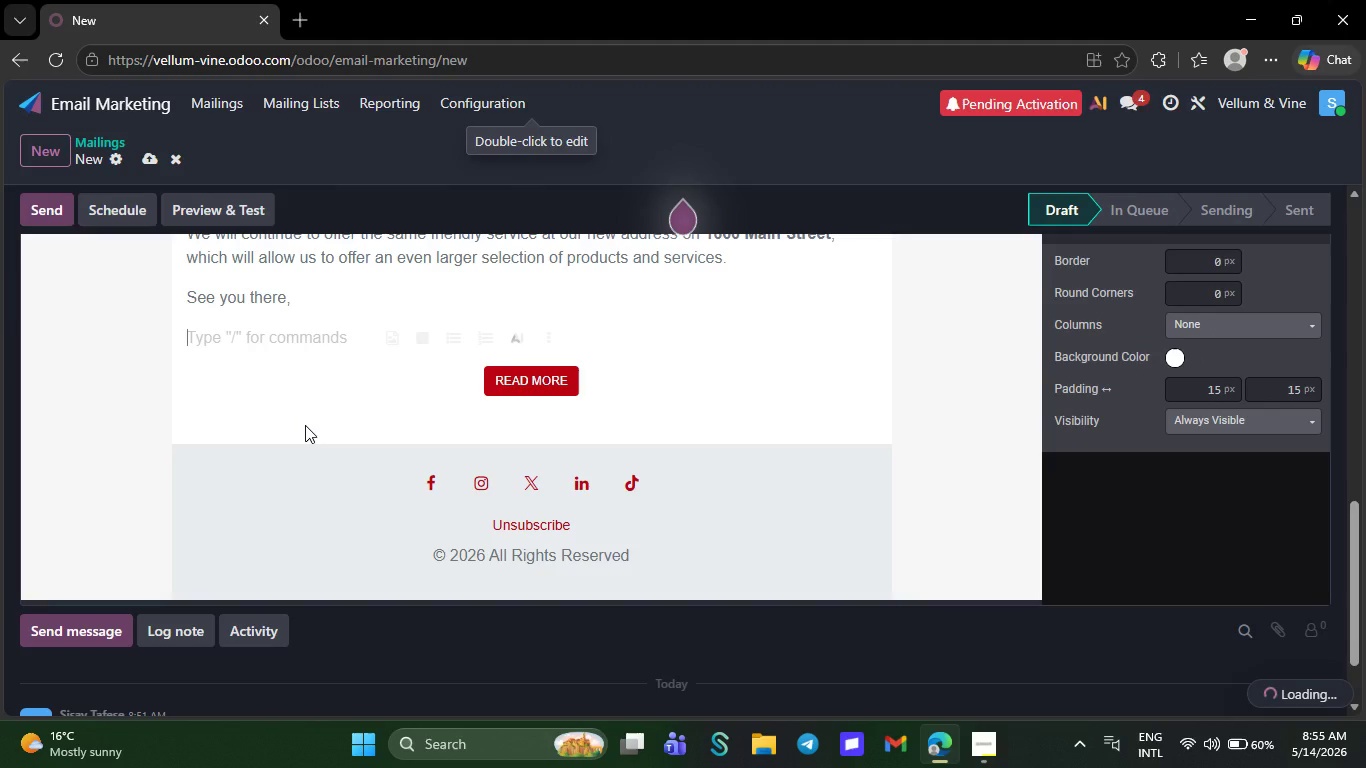 
key(Backspace)
 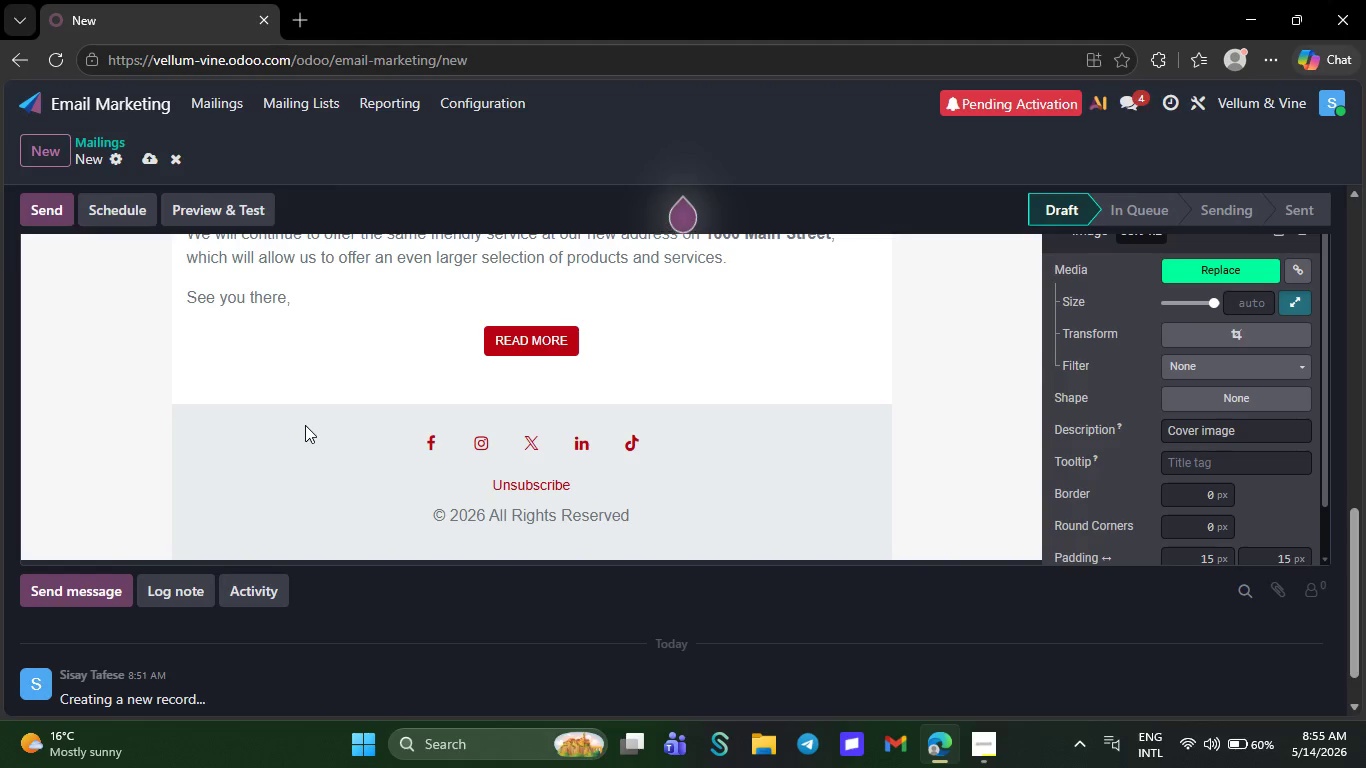 
wait(20.17)
 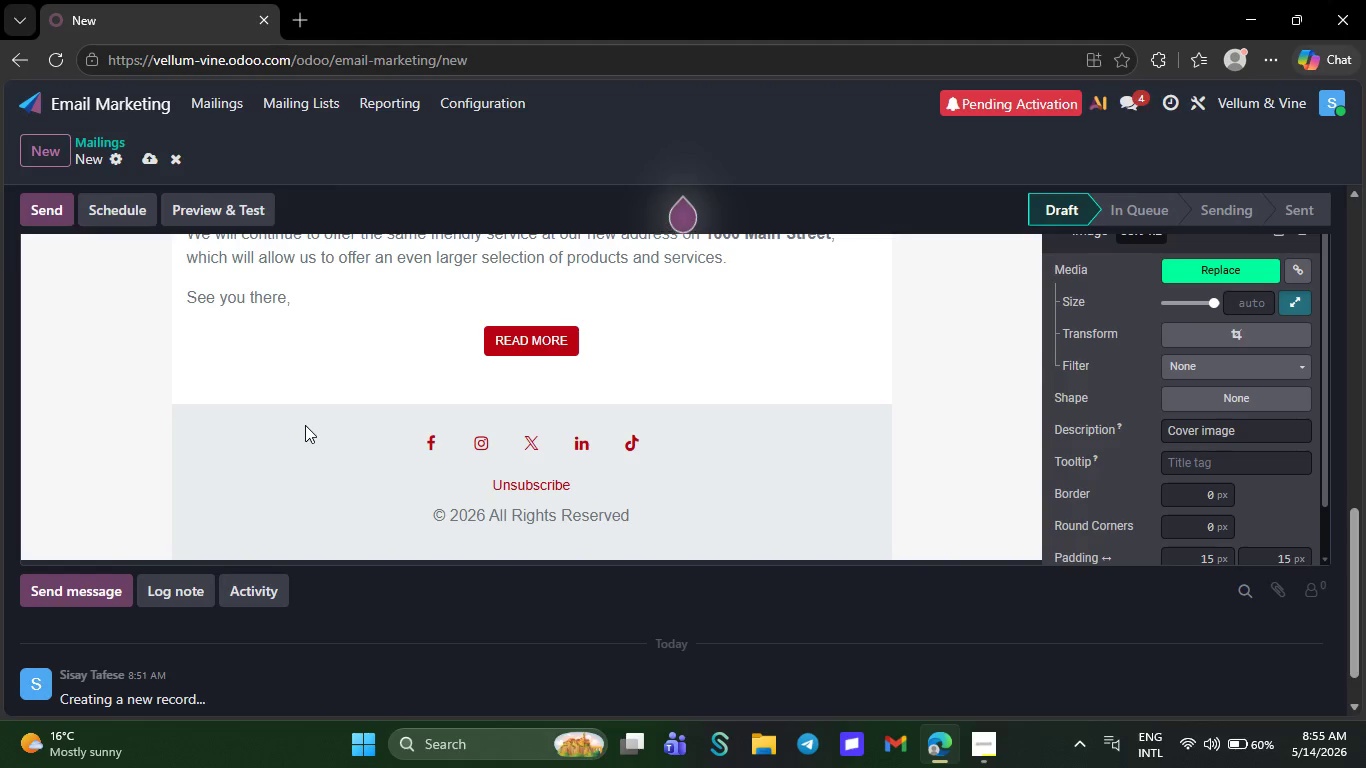 
key(Backspace)
 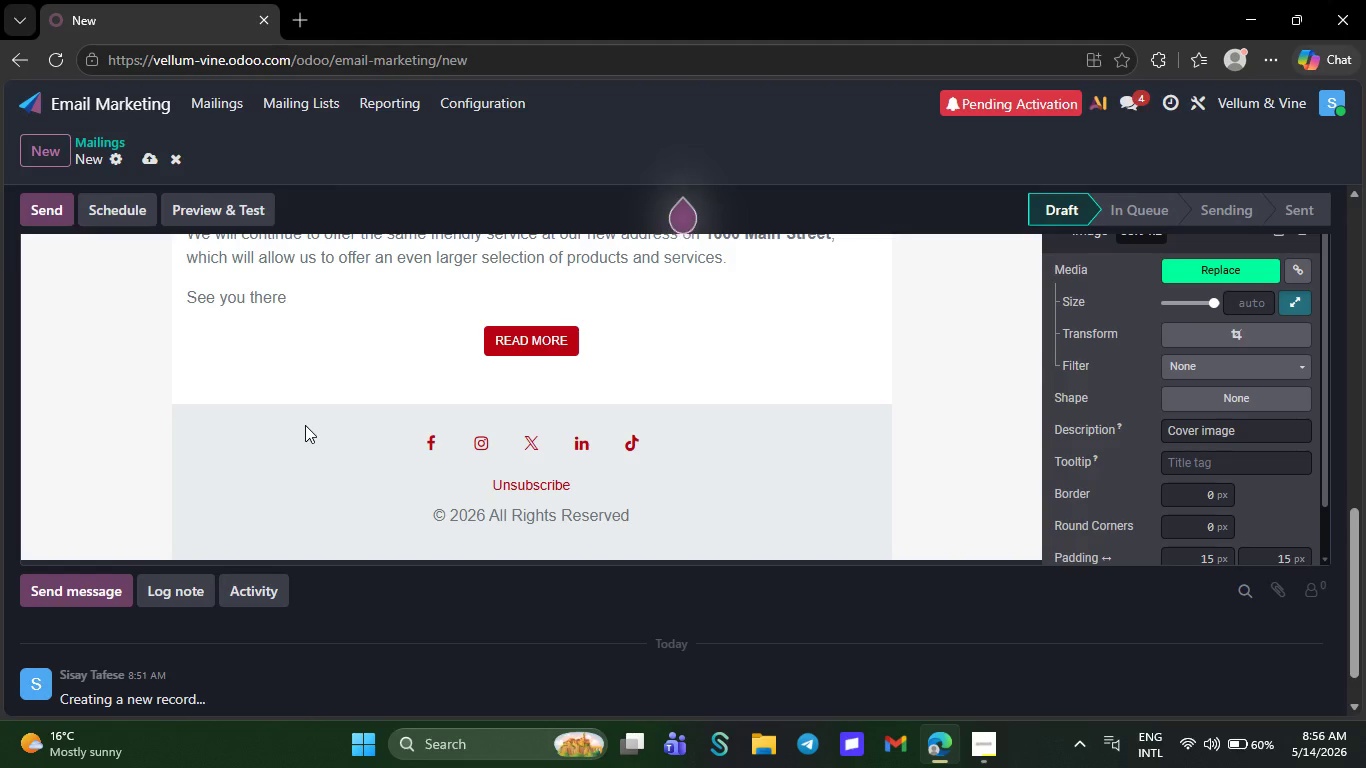 
key(Backspace)
 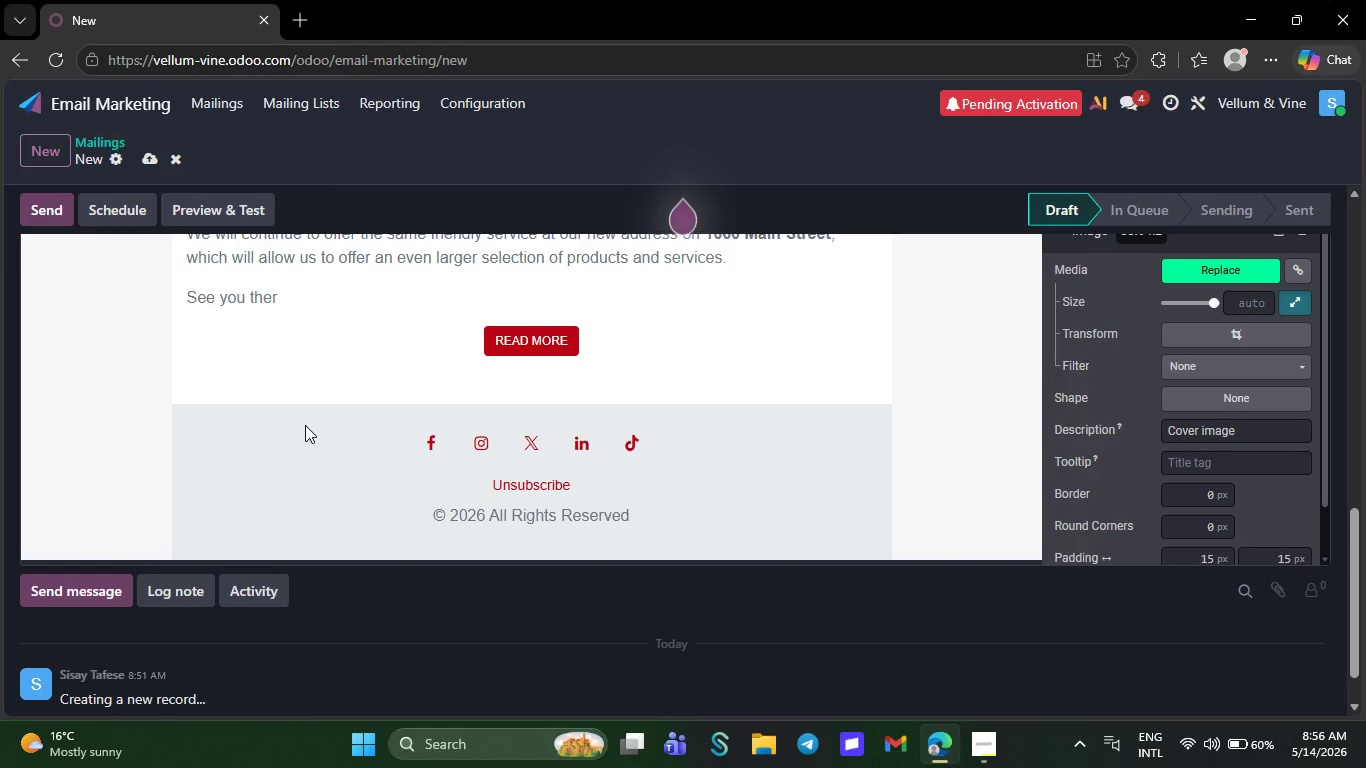 
key(Backspace)
 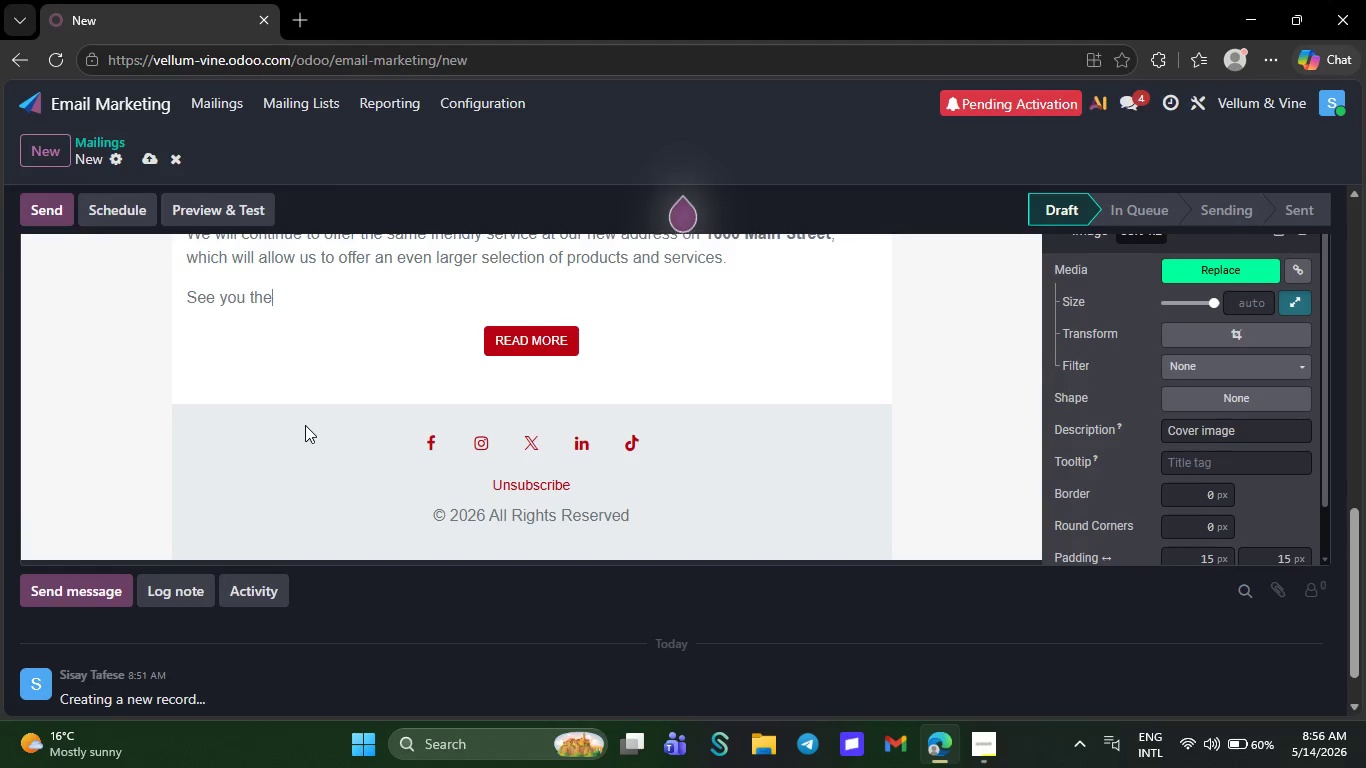 
key(Backspace)
 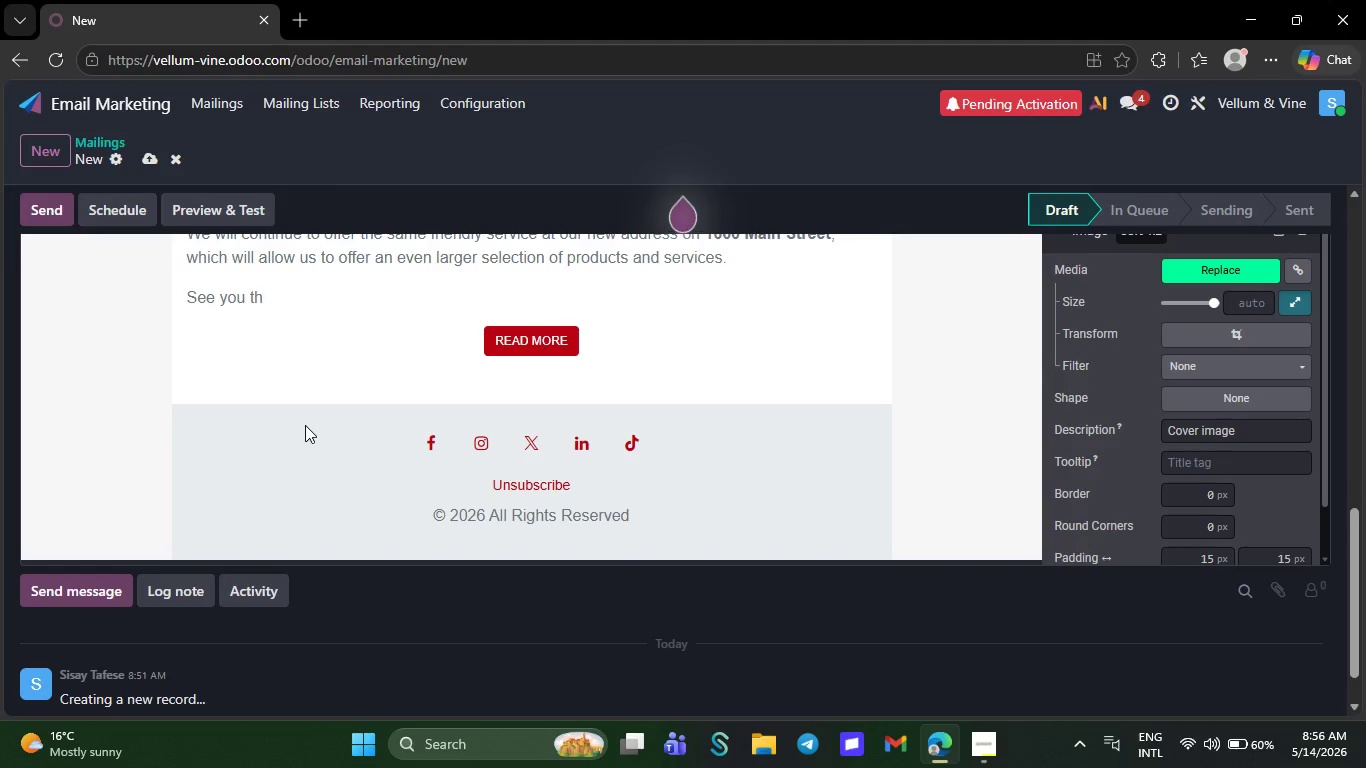 
key(Backspace)
 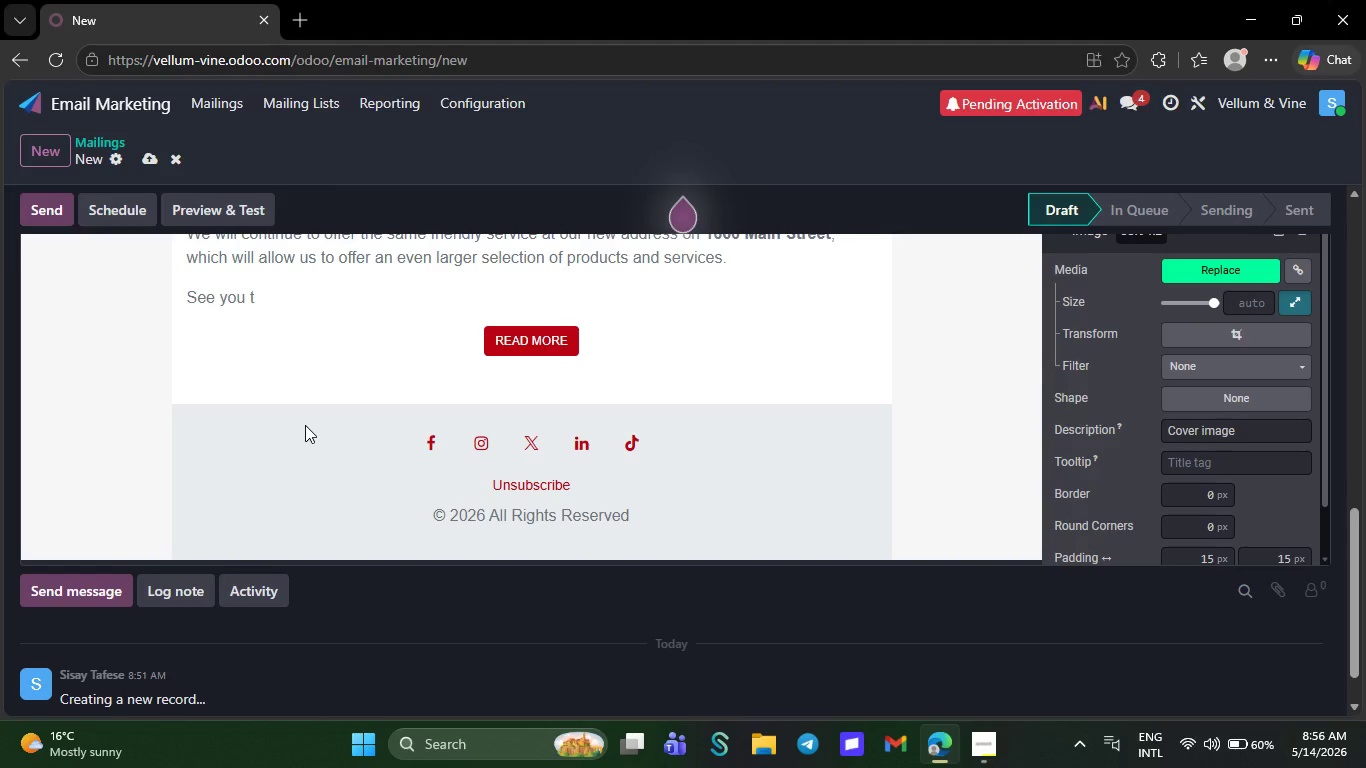 
key(Backspace)
 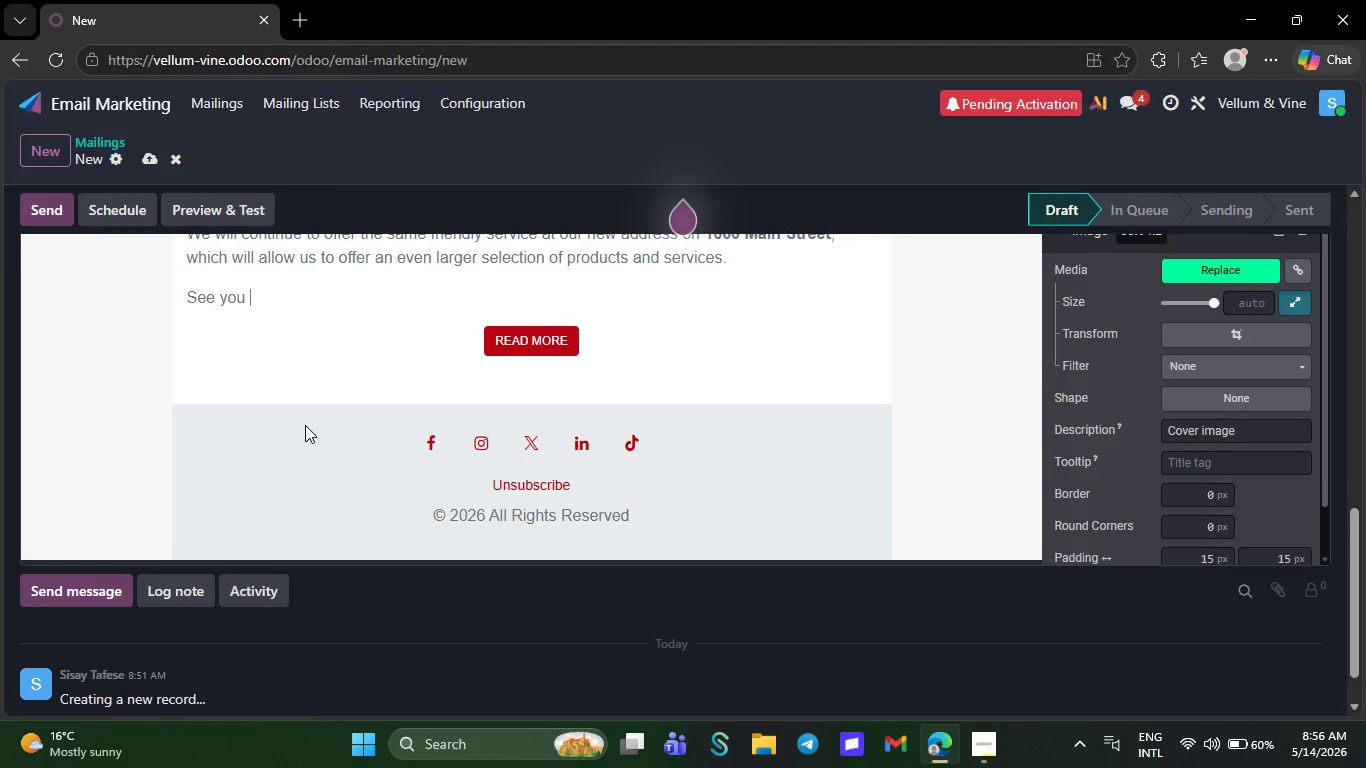 
key(Backspace)
 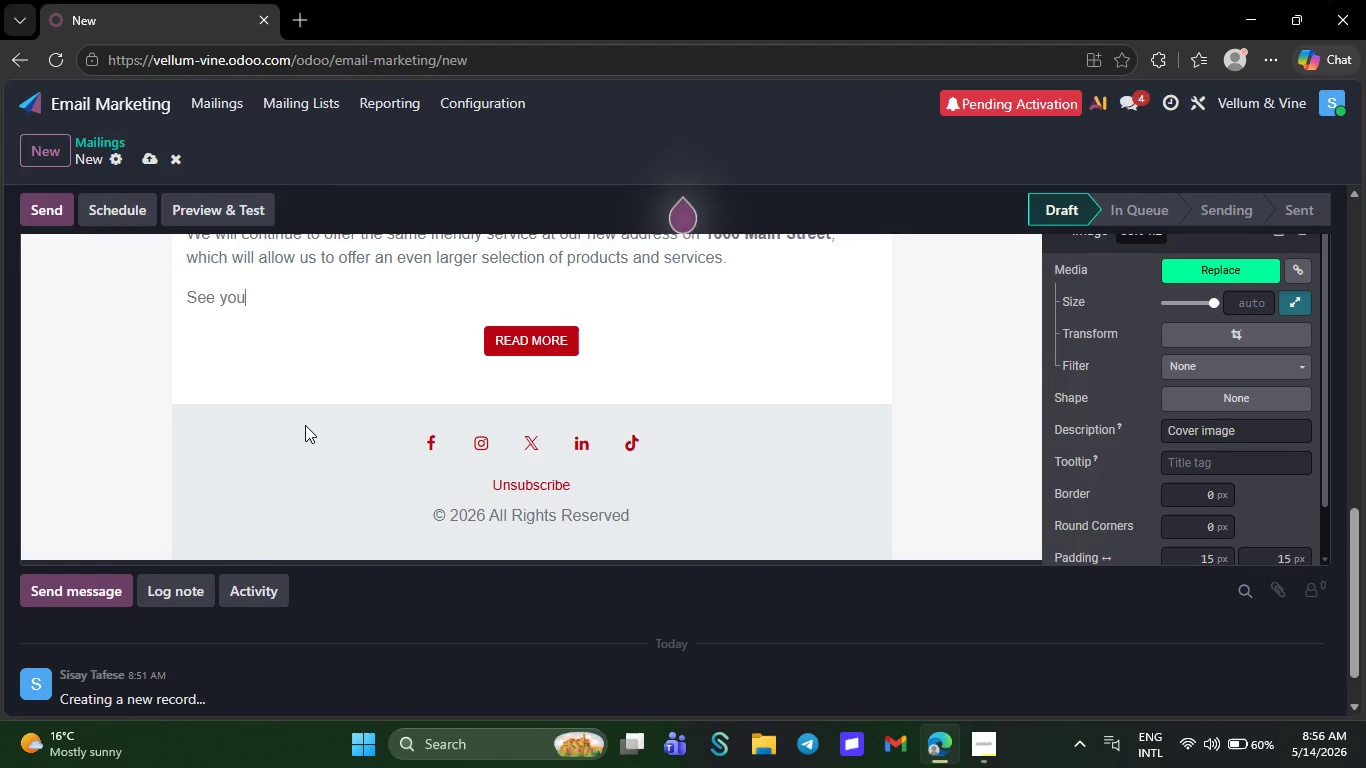 
wait(7.53)
 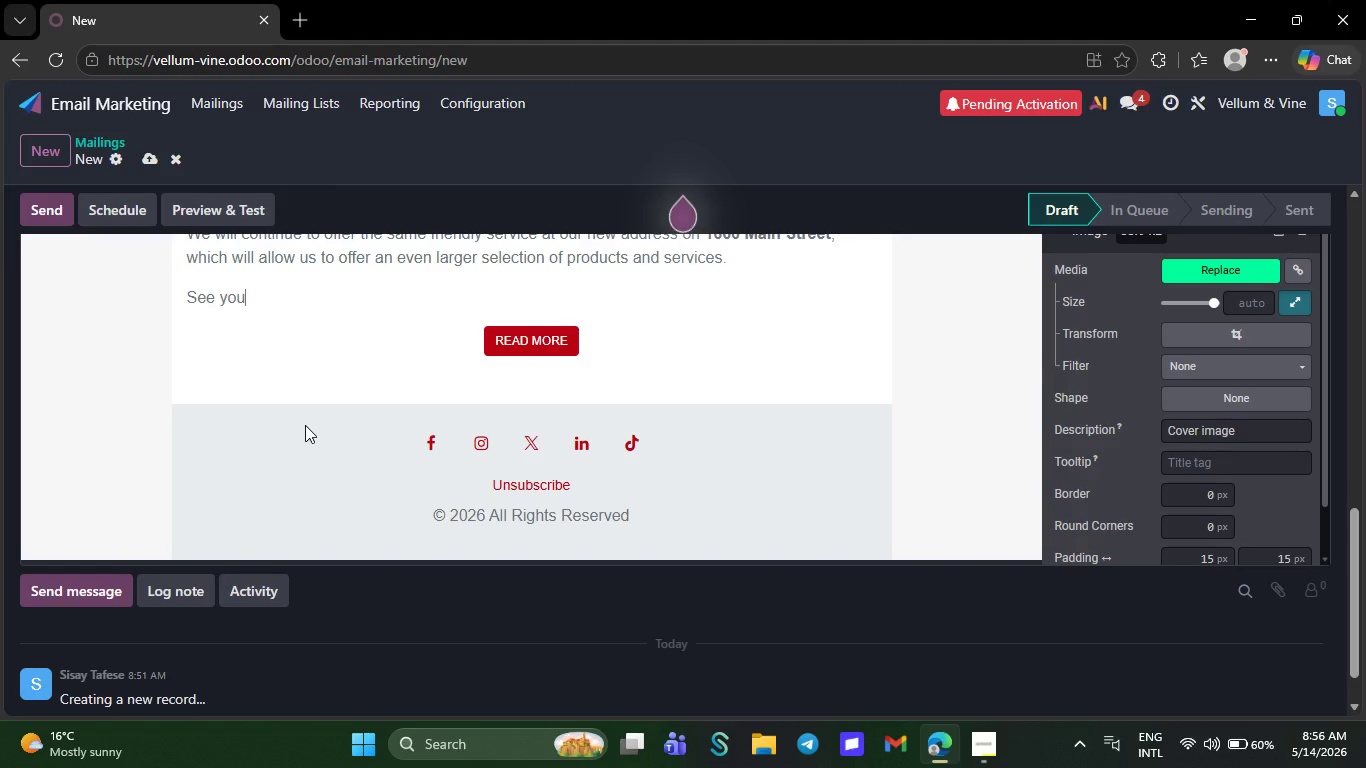 
key(Backspace)
 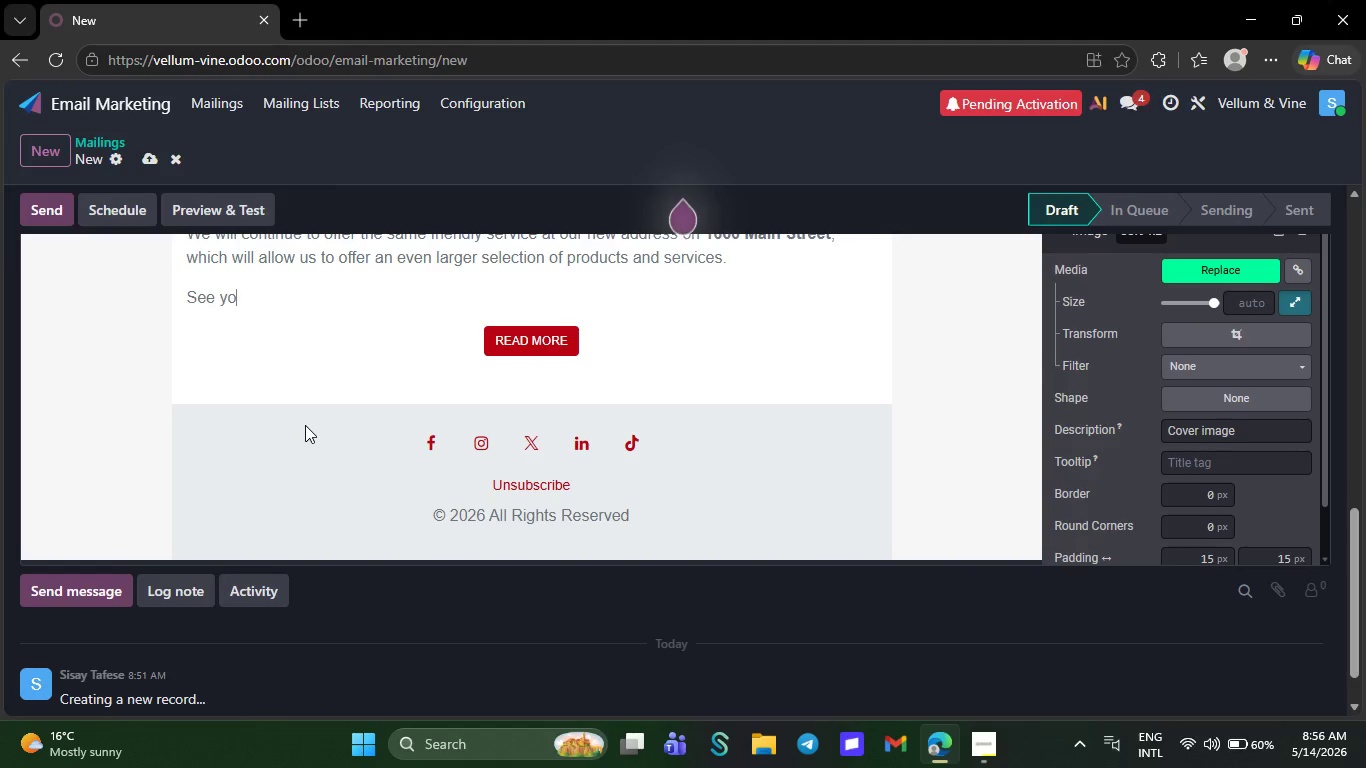 
wait(5.62)
 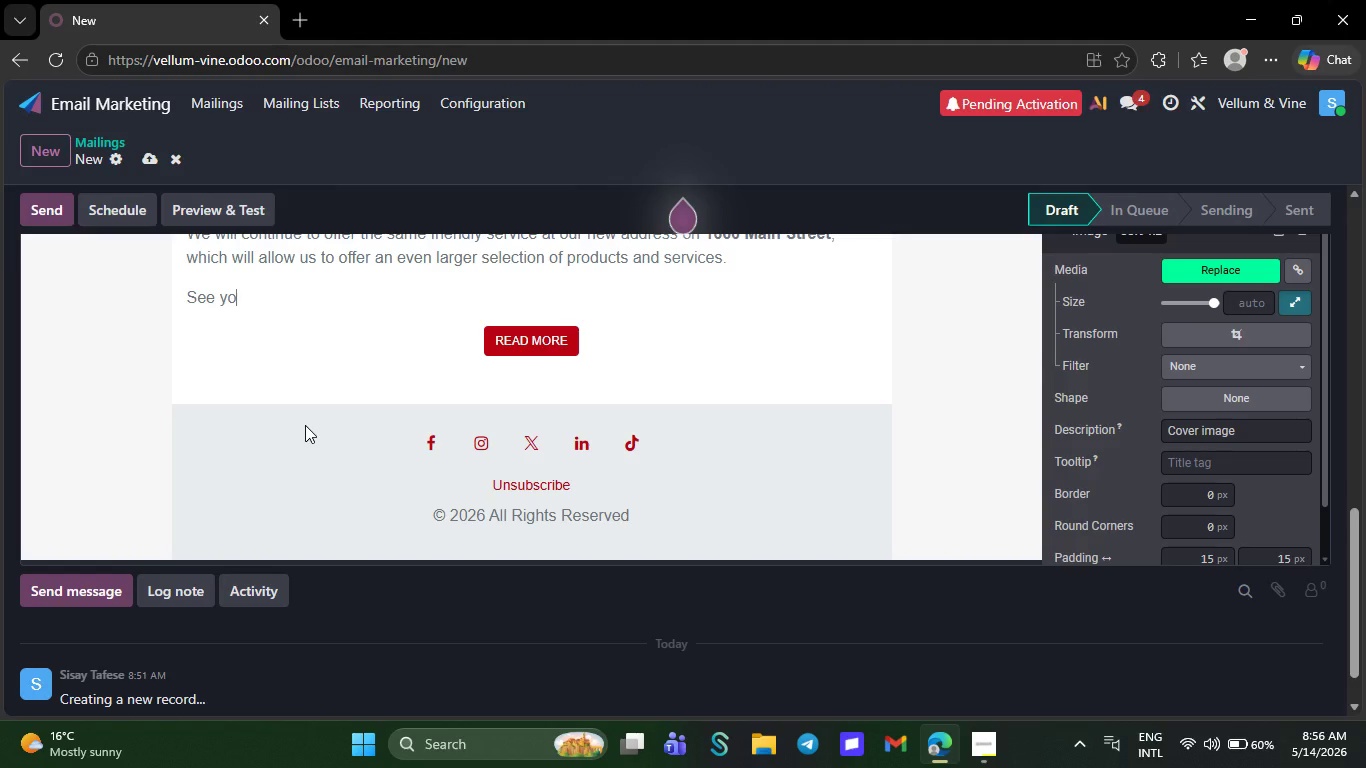 
key(Backspace)
 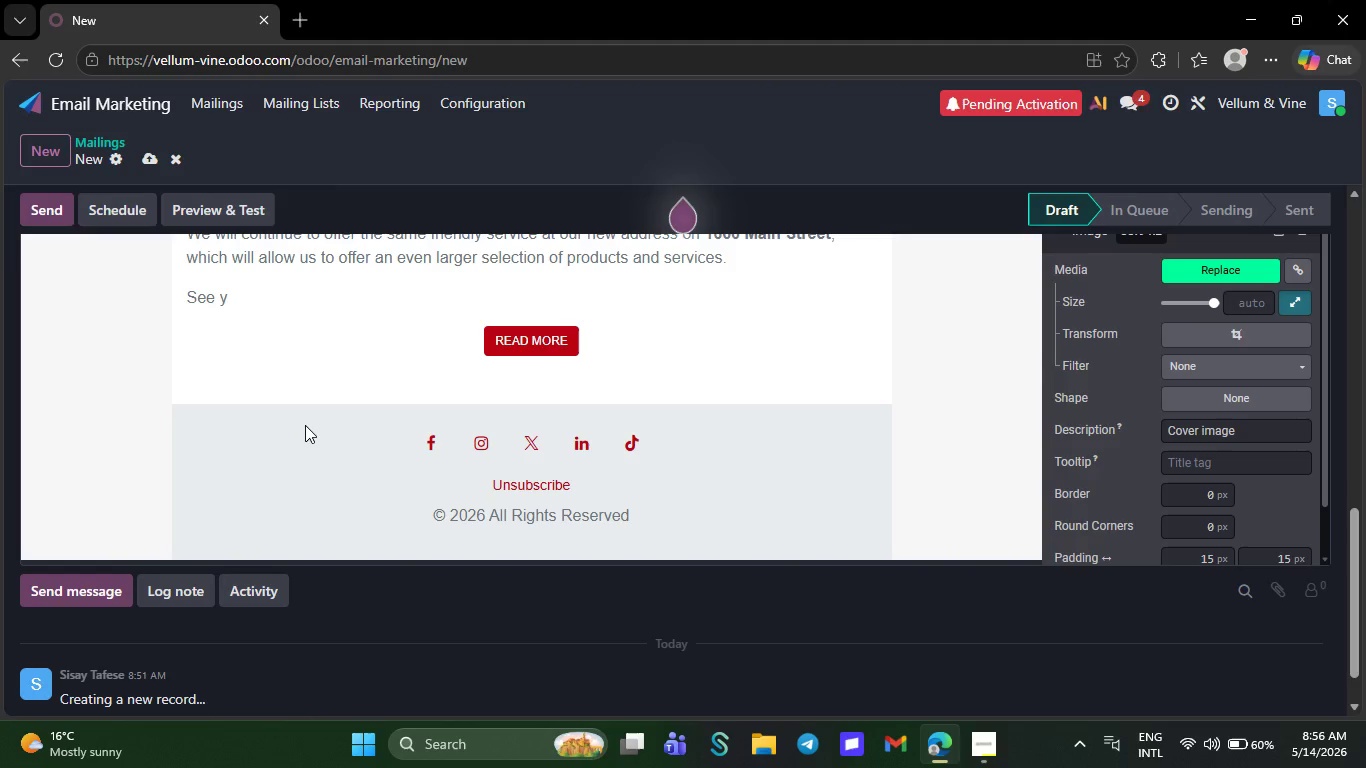 
key(Backspace)
 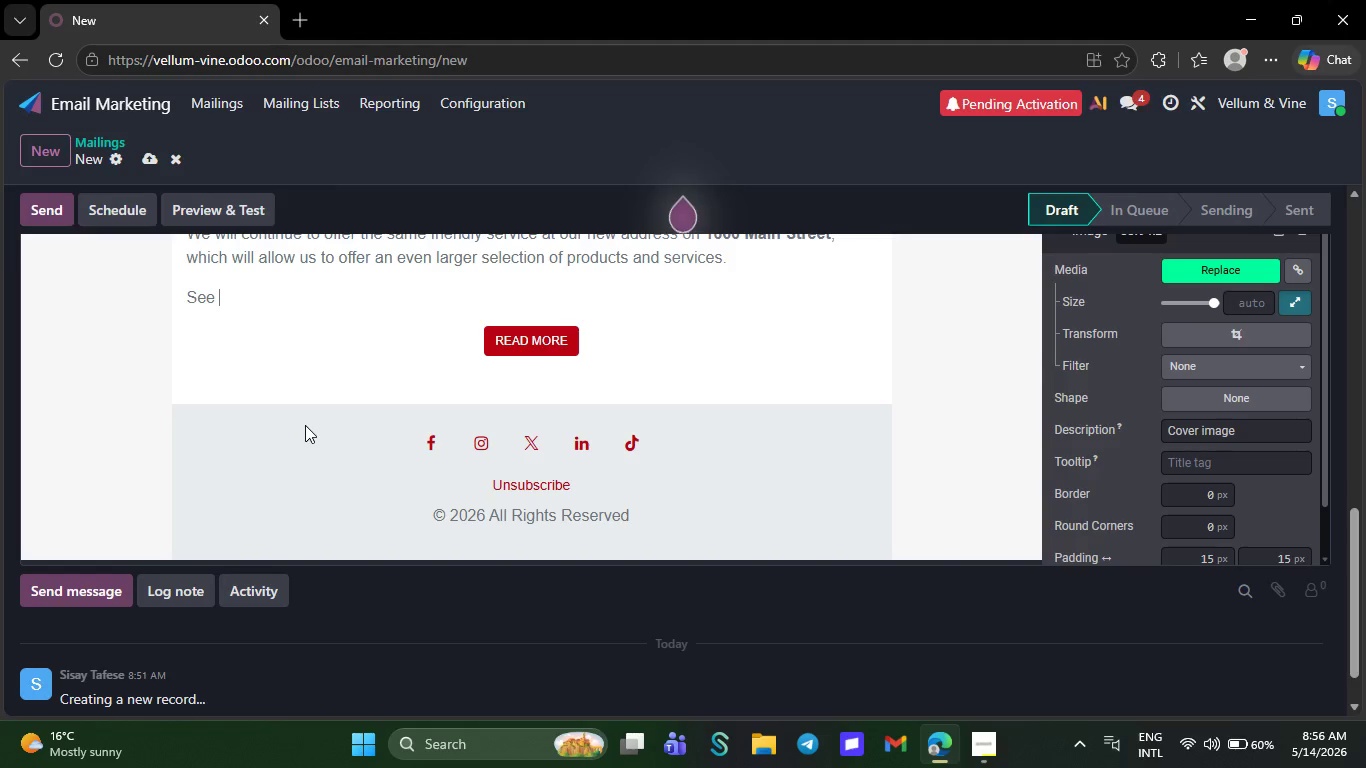 
wait(11.34)
 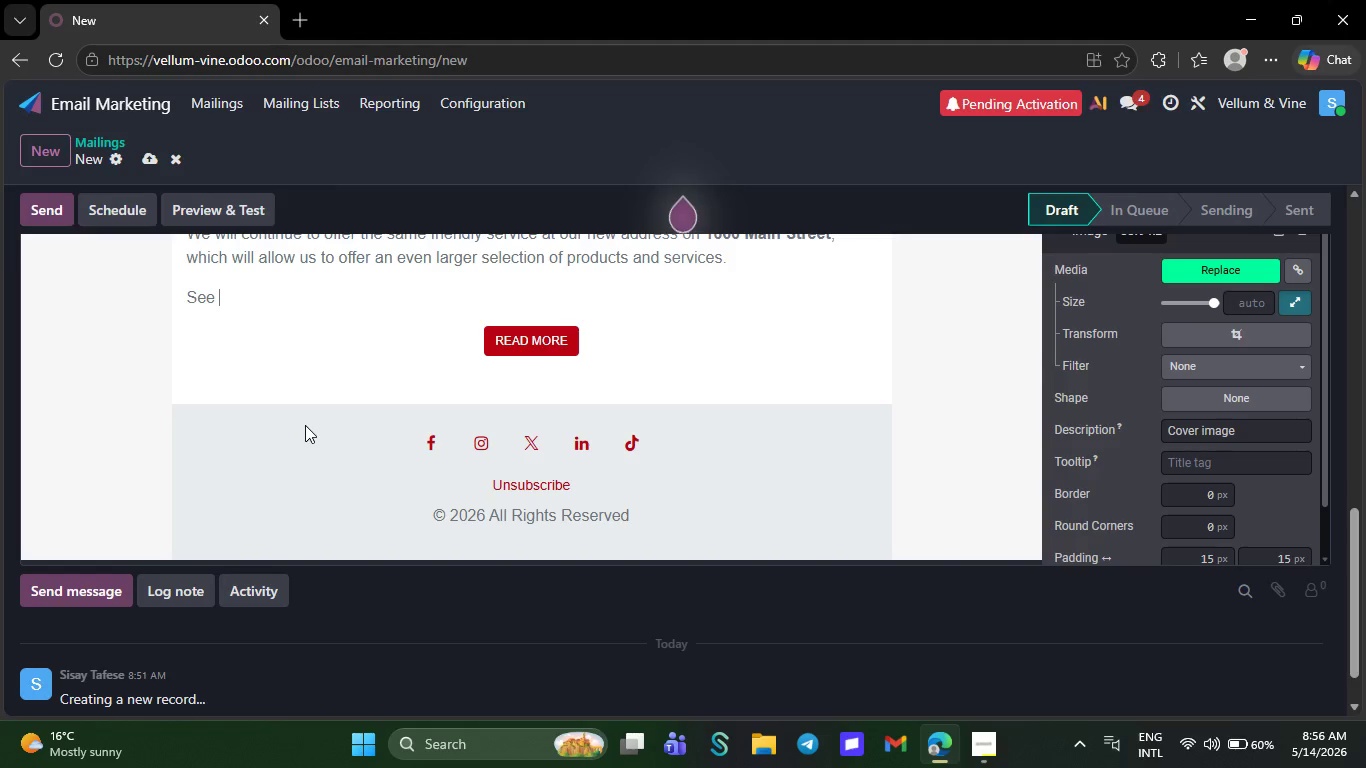 
key(Backspace)
 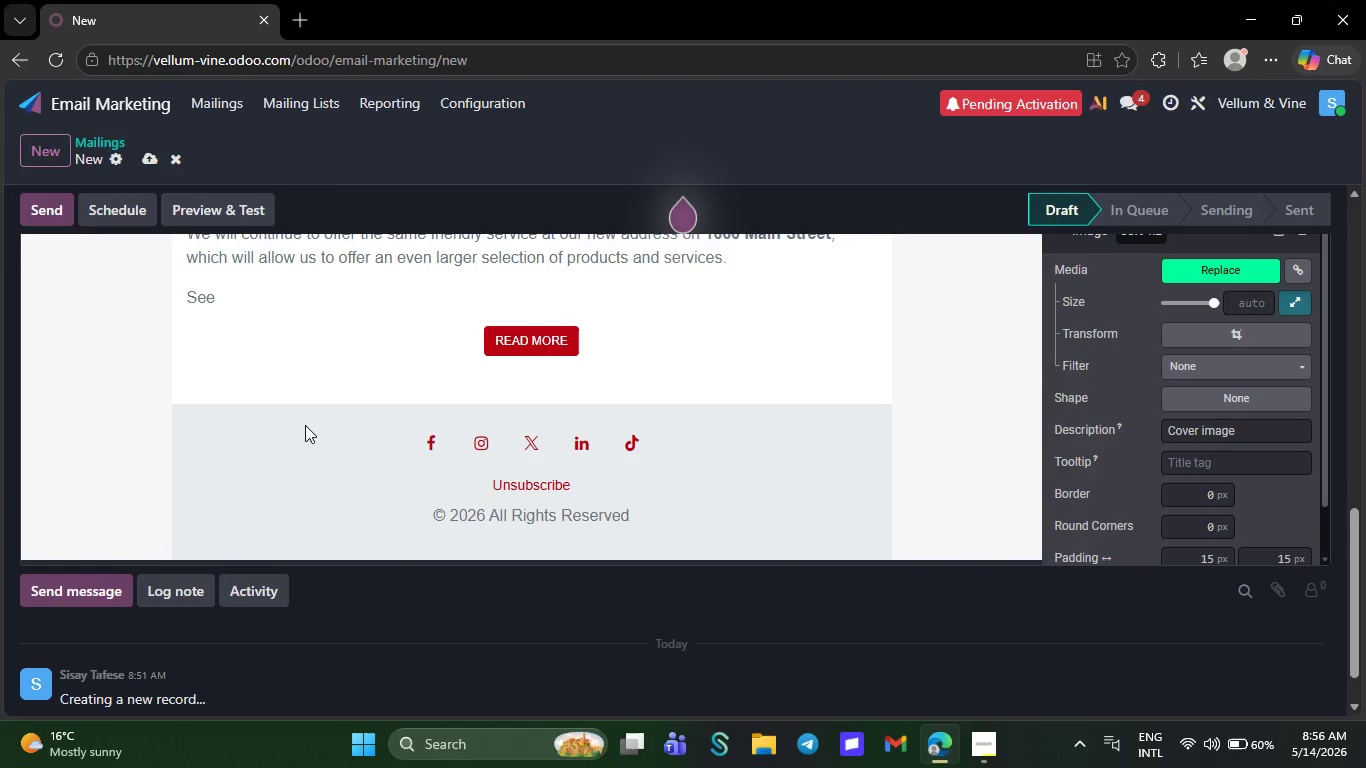 
wait(5.27)
 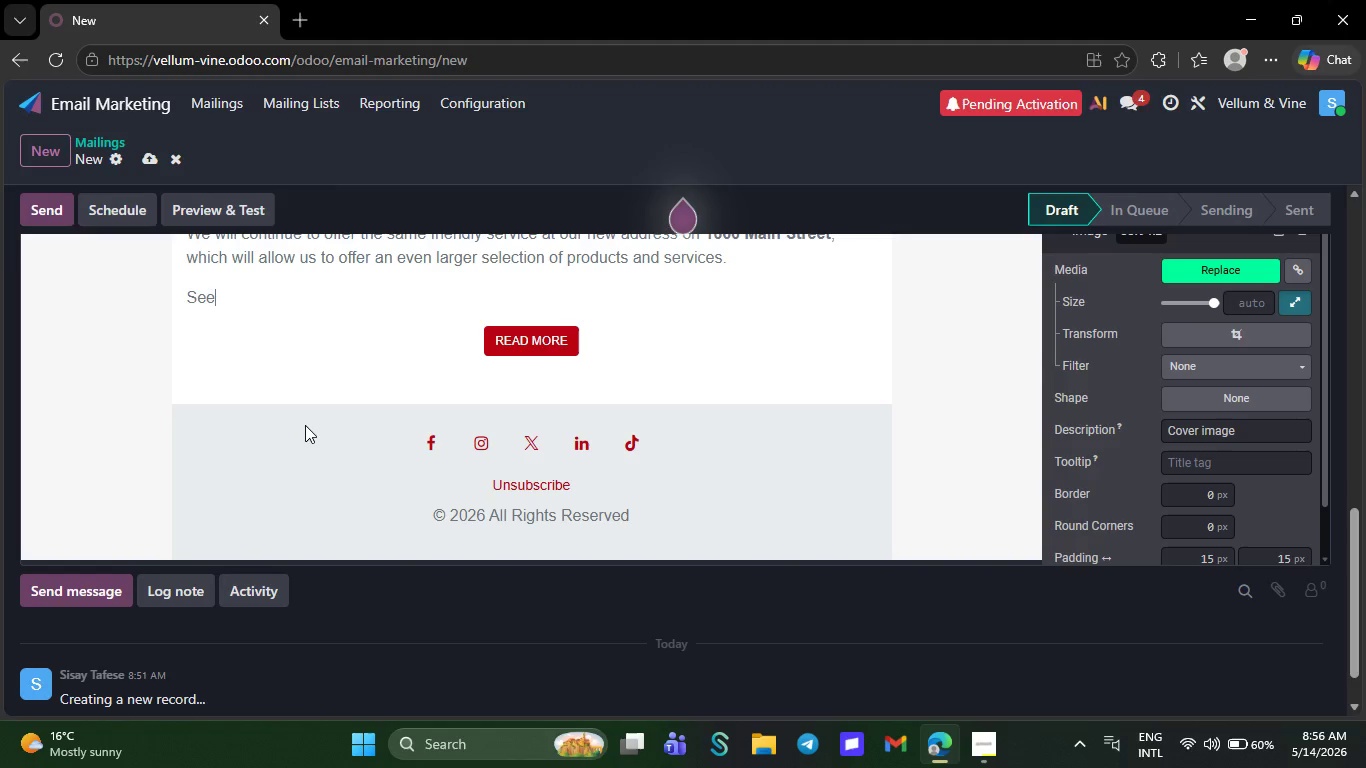 
key(Backspace)
 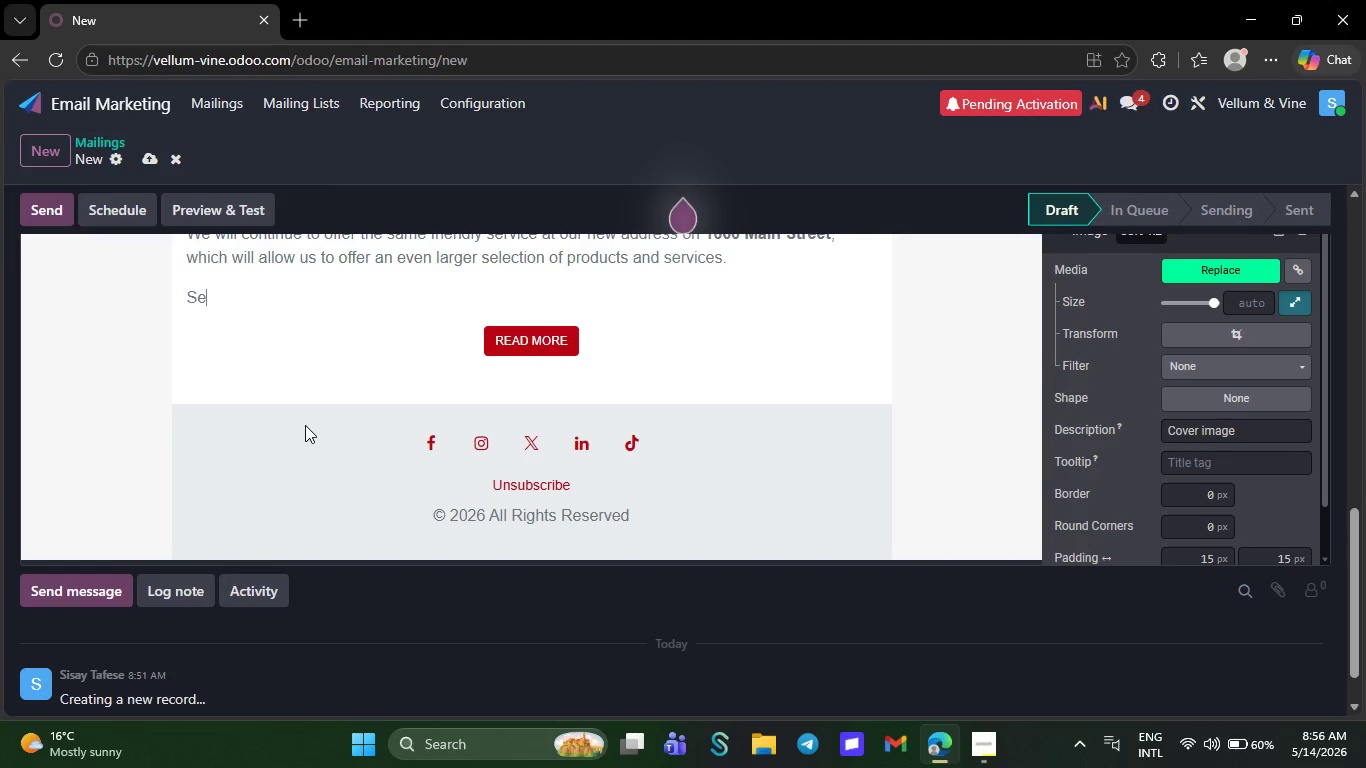 
key(Backspace)
 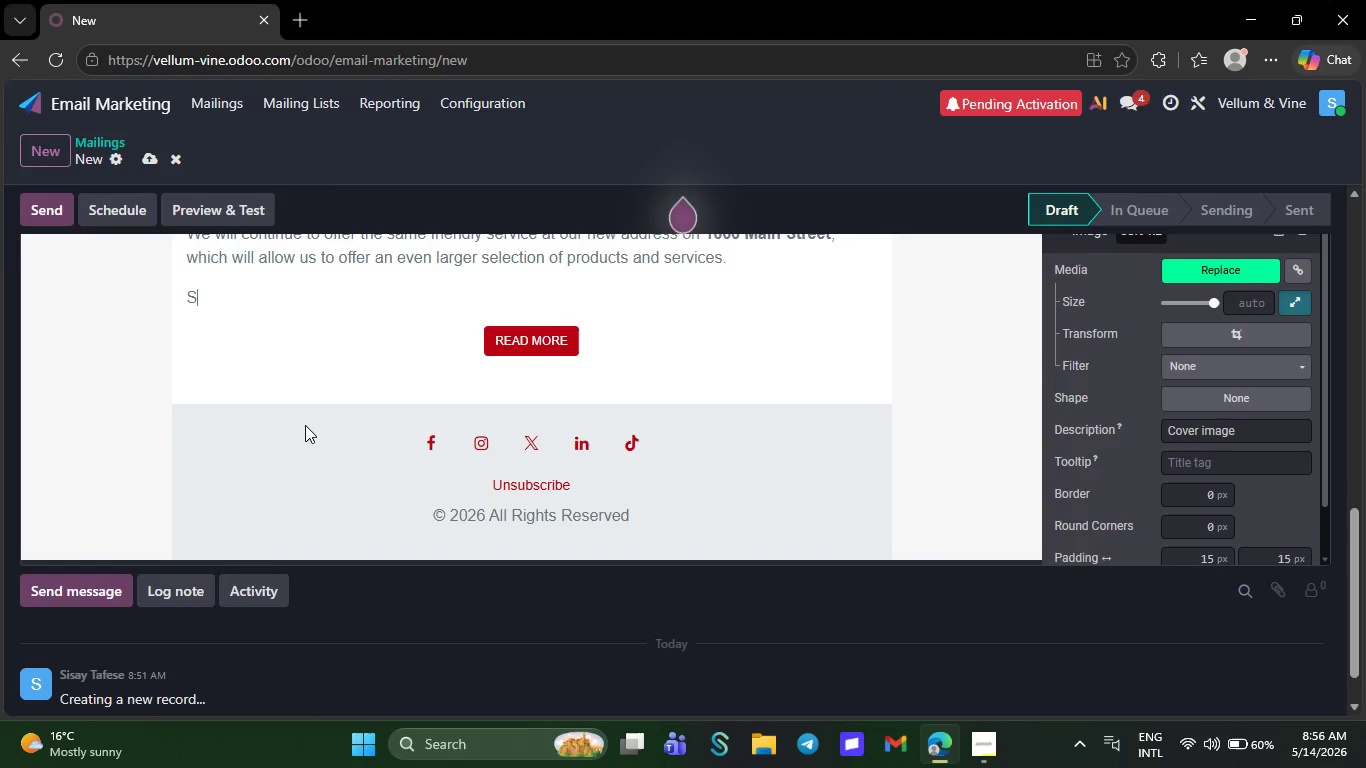 
key(Backspace)
 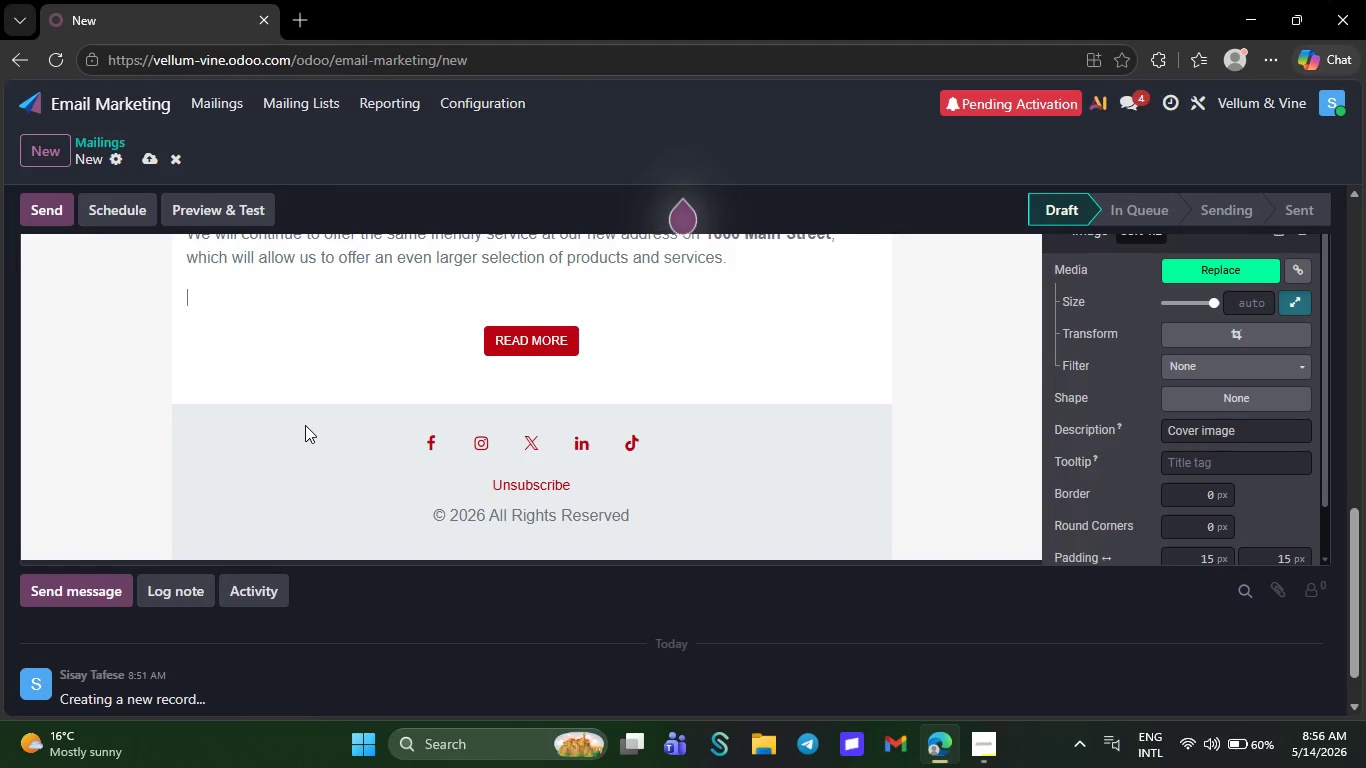 
wait(10.69)
 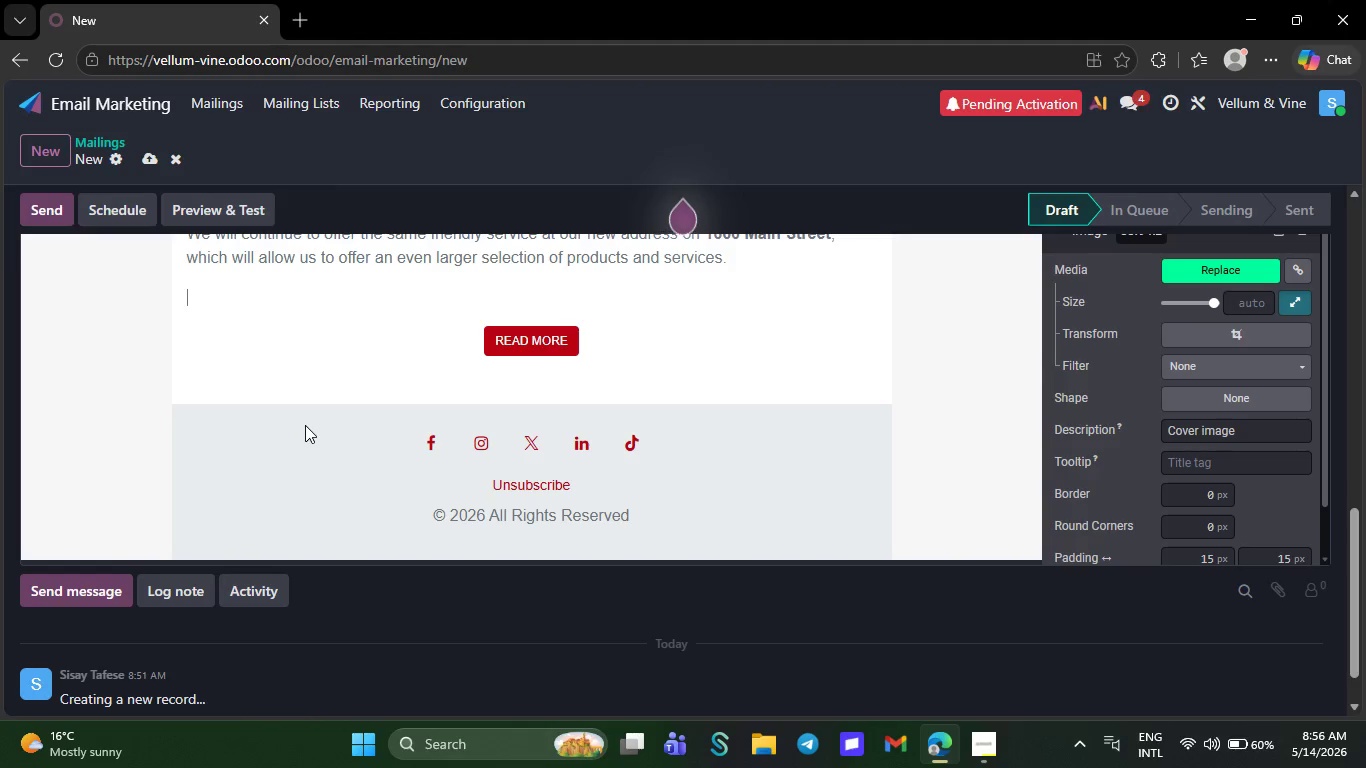 
key(Backspace)
 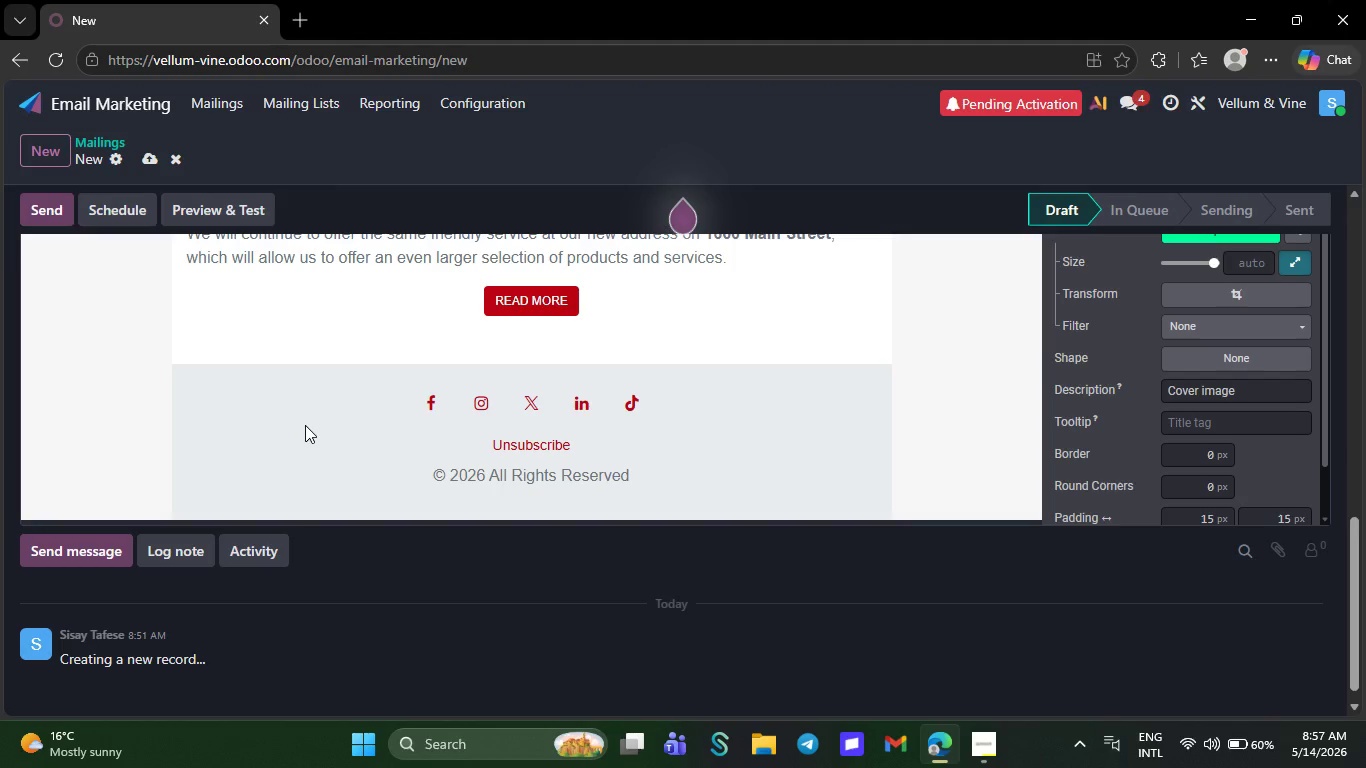 
wait(23.59)
 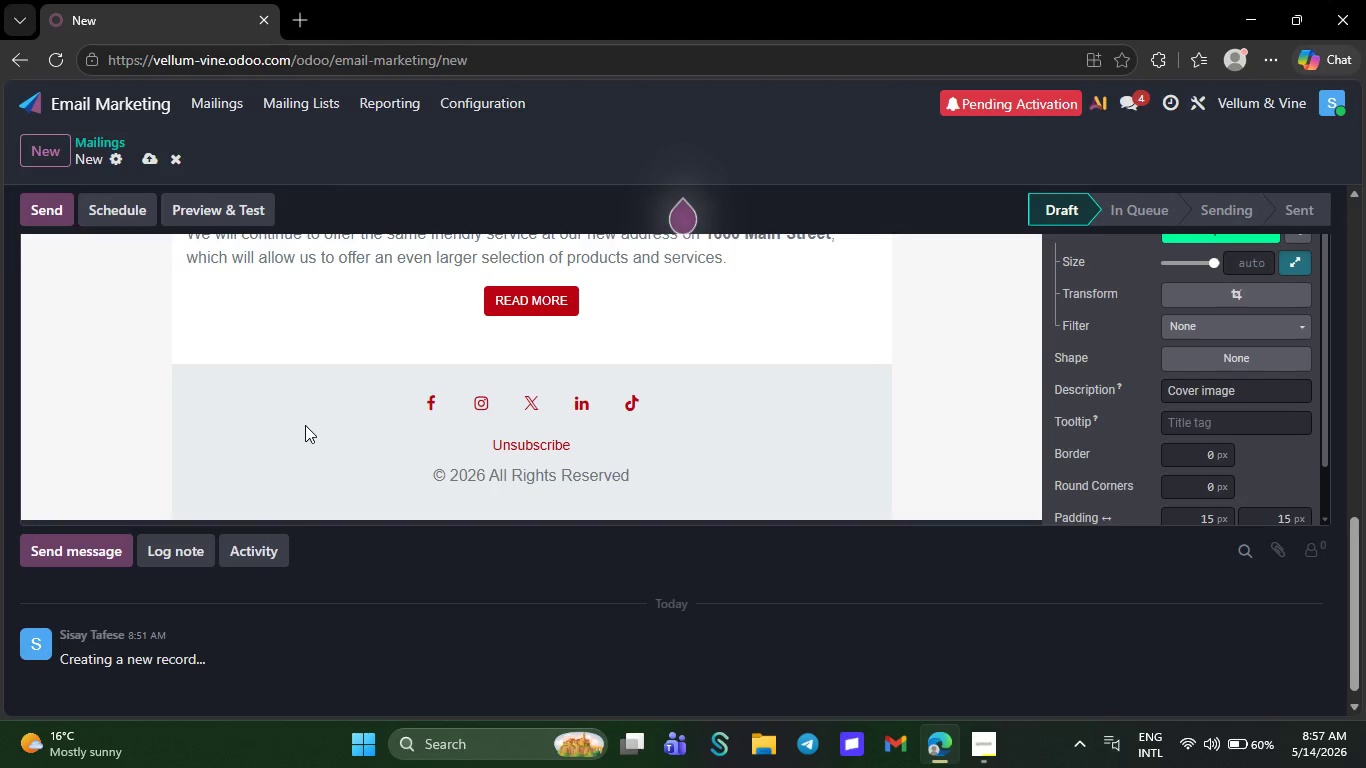 
key(Backspace)
 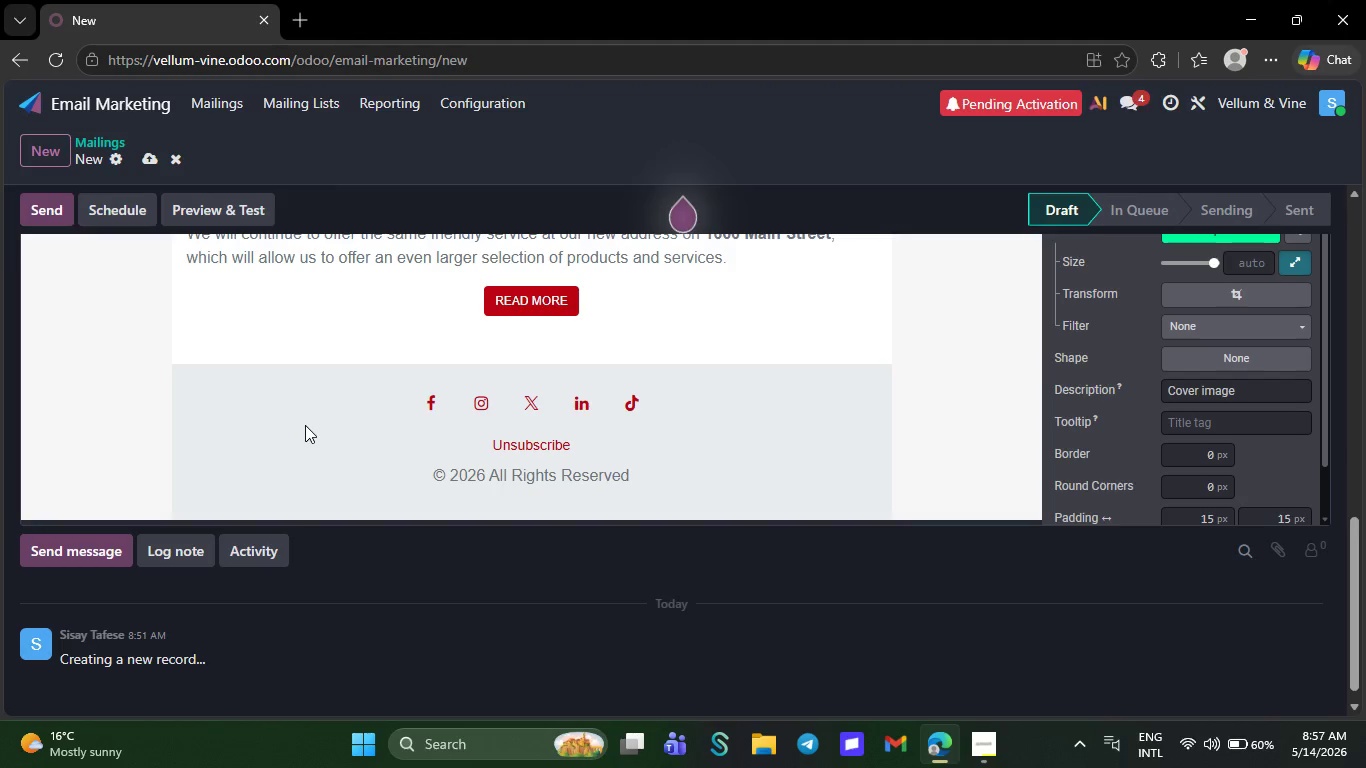 
key(Backspace)
 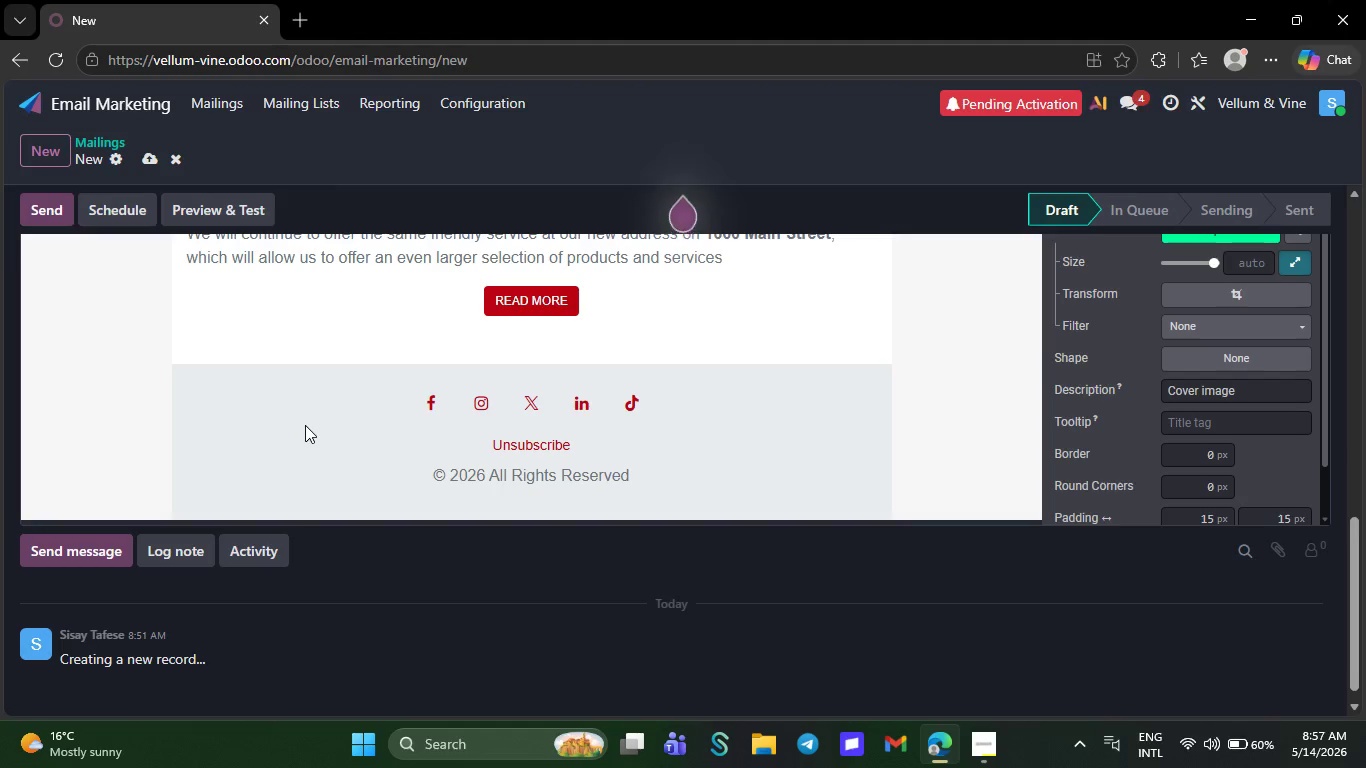 
key(Backspace)
 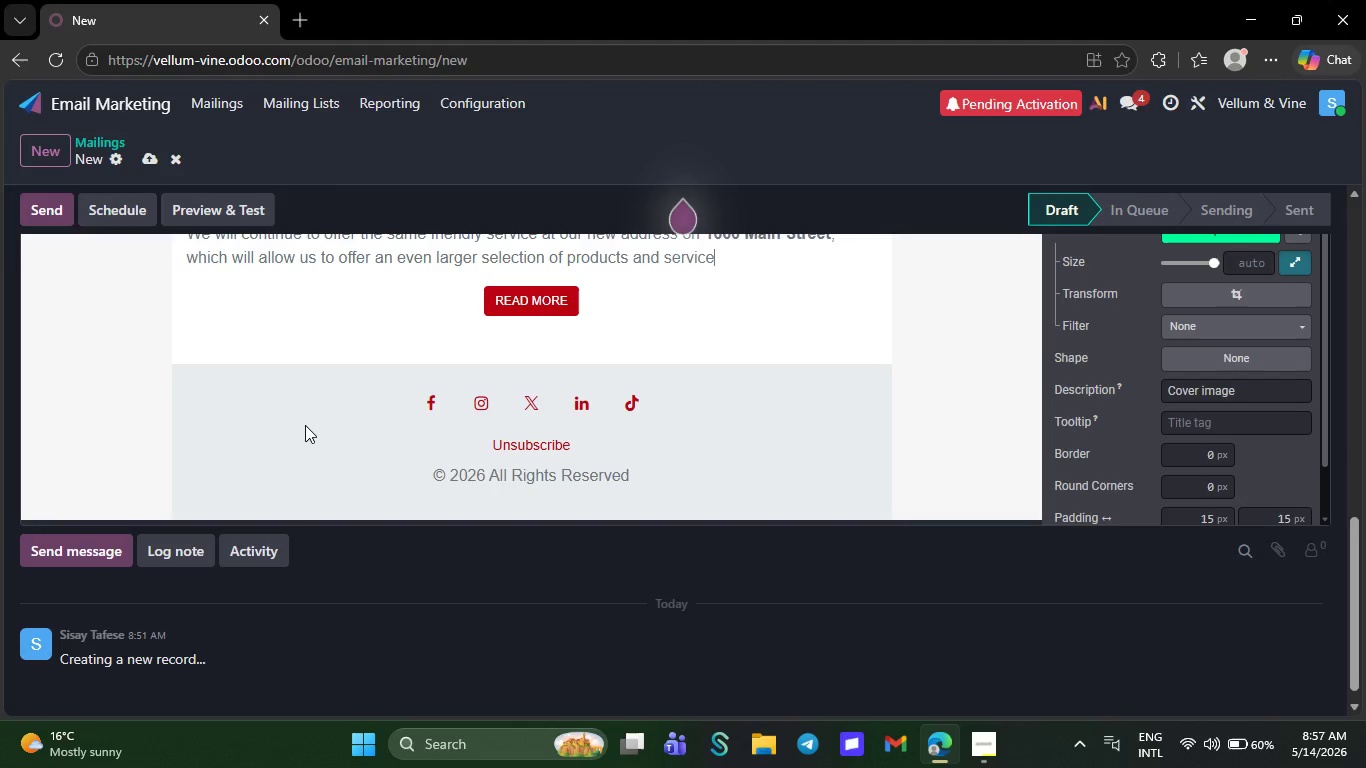 
key(Backspace)
 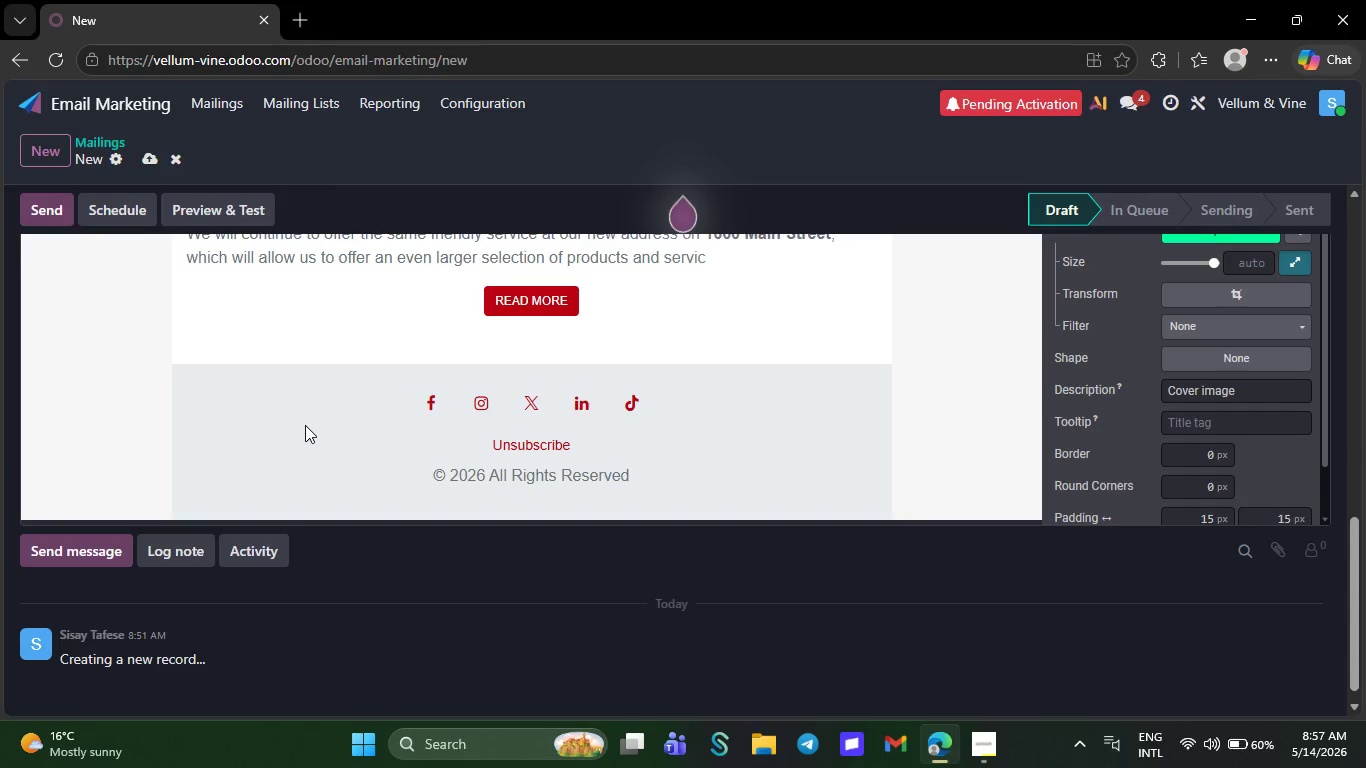 
key(Backspace)
 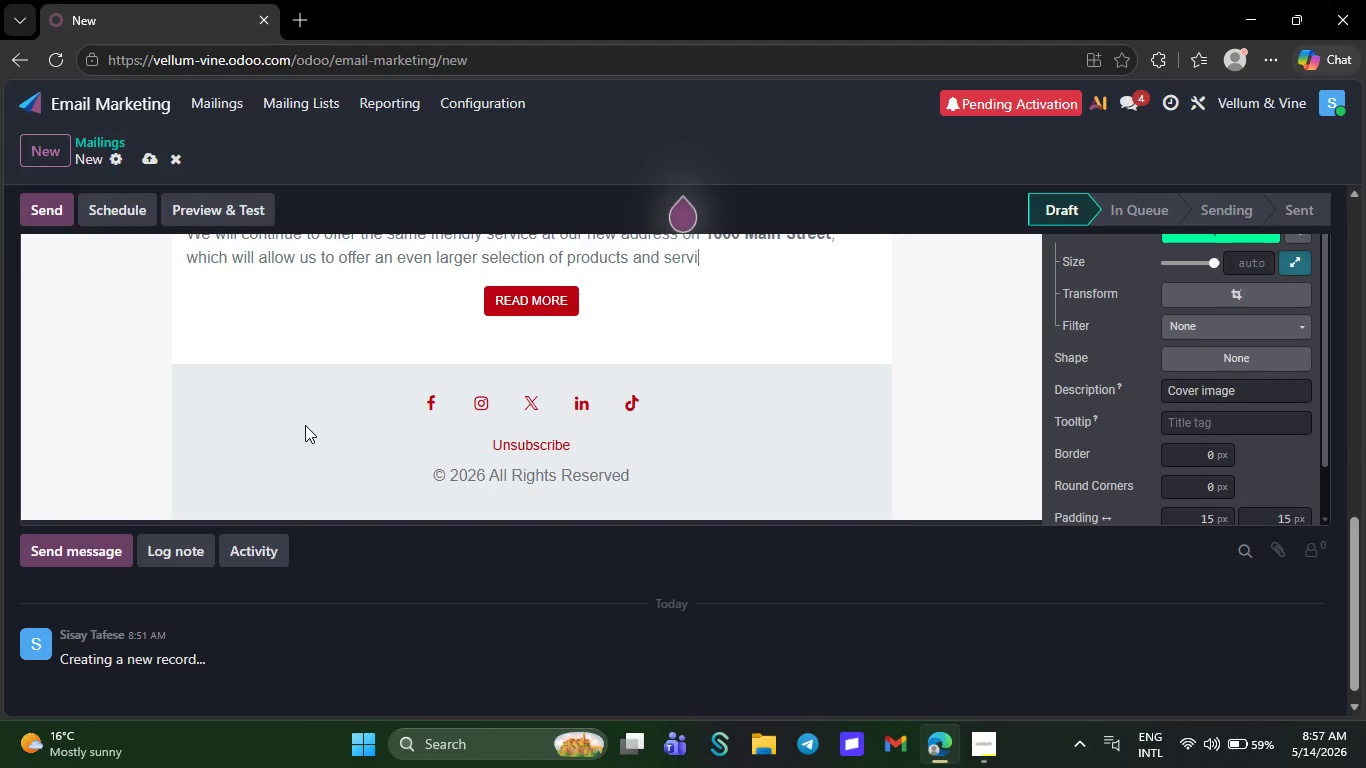 
key(Backspace)
 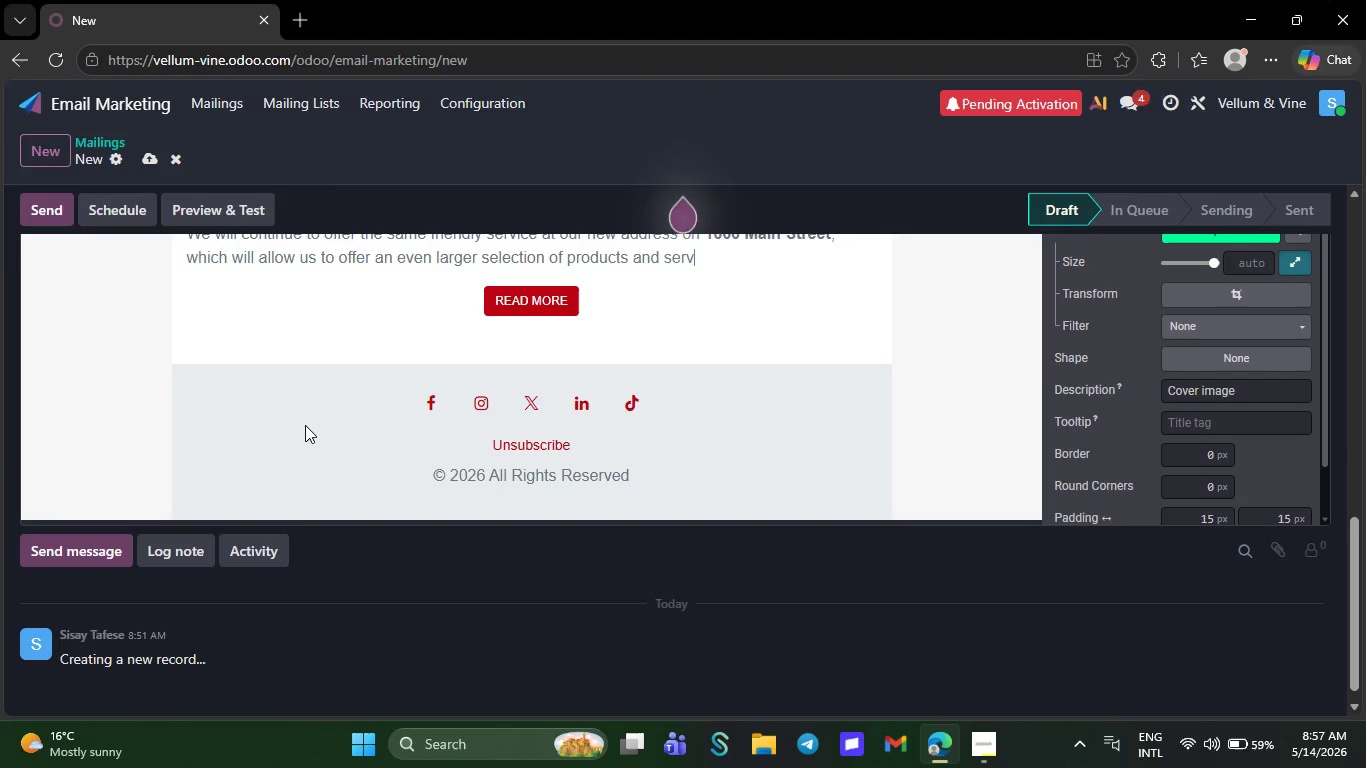 
key(Backspace)
 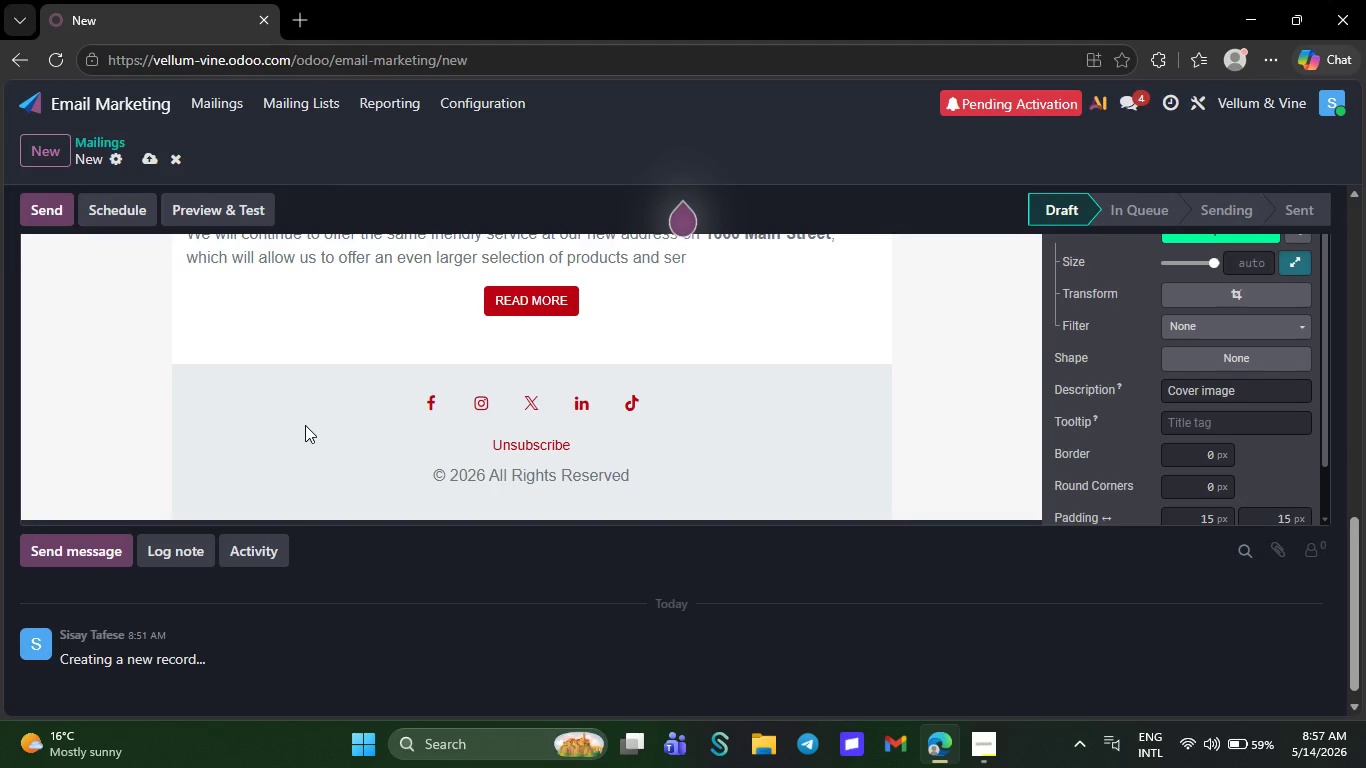 
wait(5.77)
 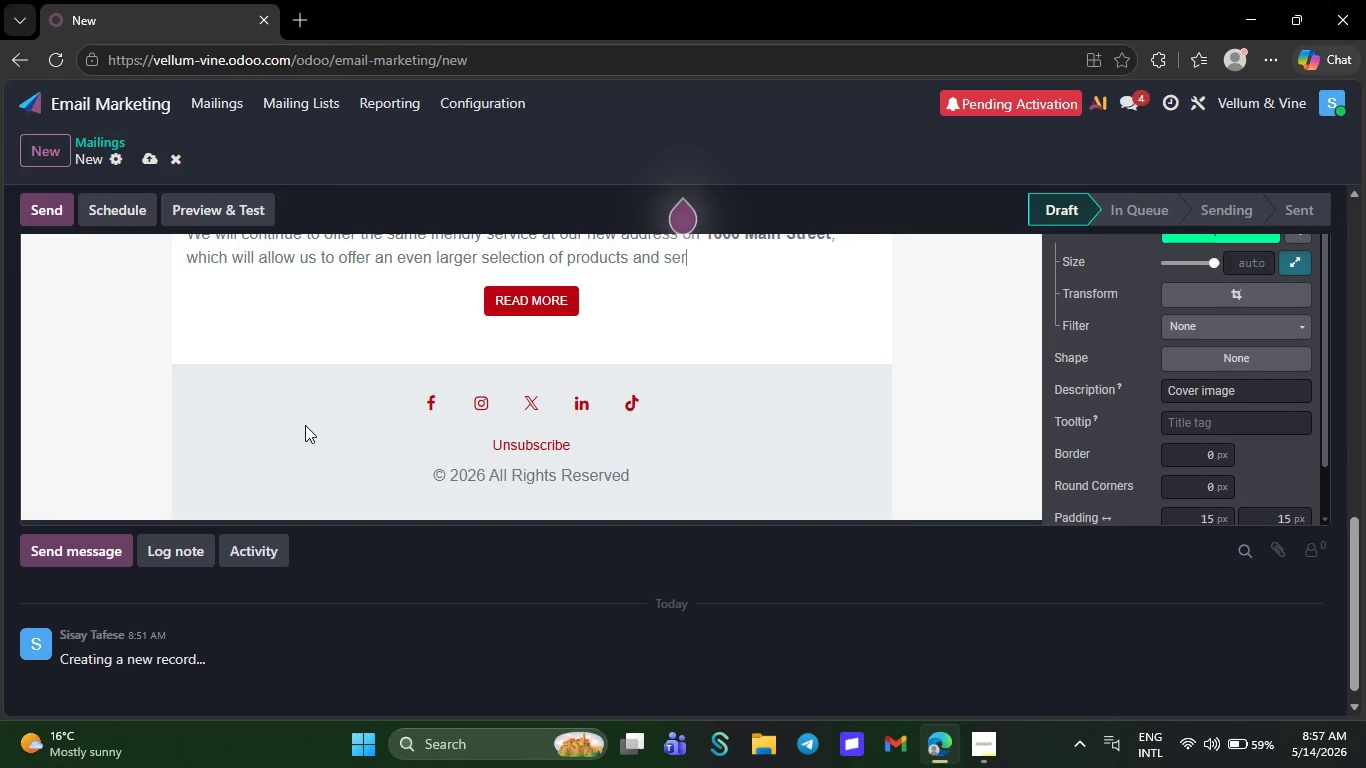 
key(Backspace)
 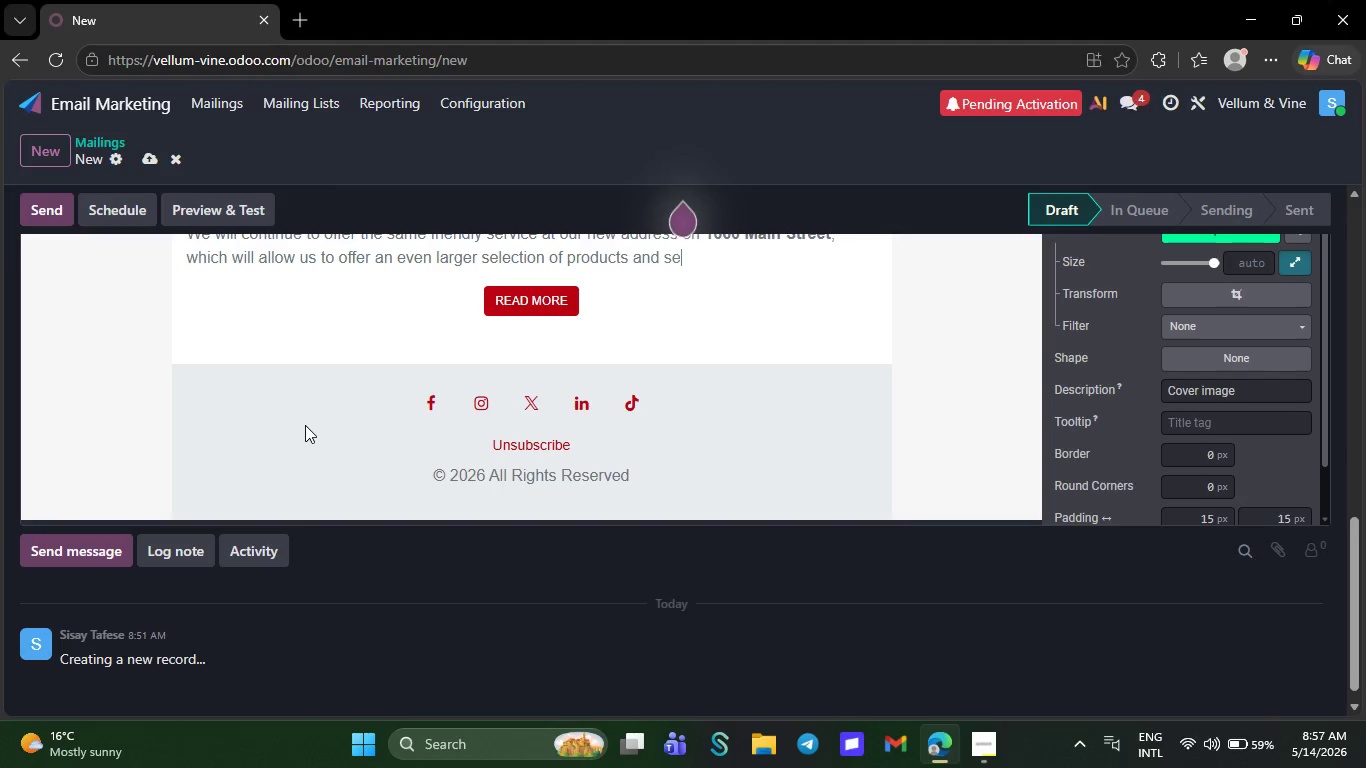 
wait(8.41)
 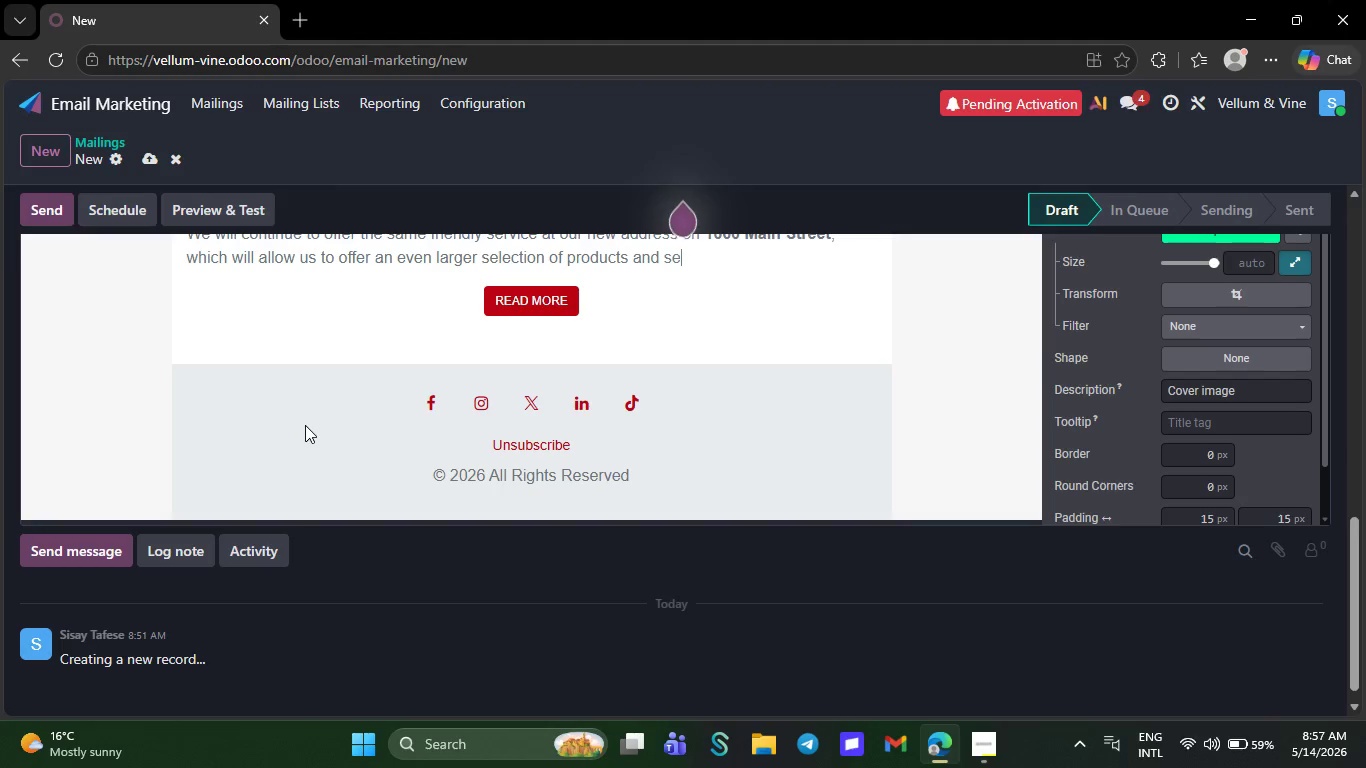 
key(Backspace)
 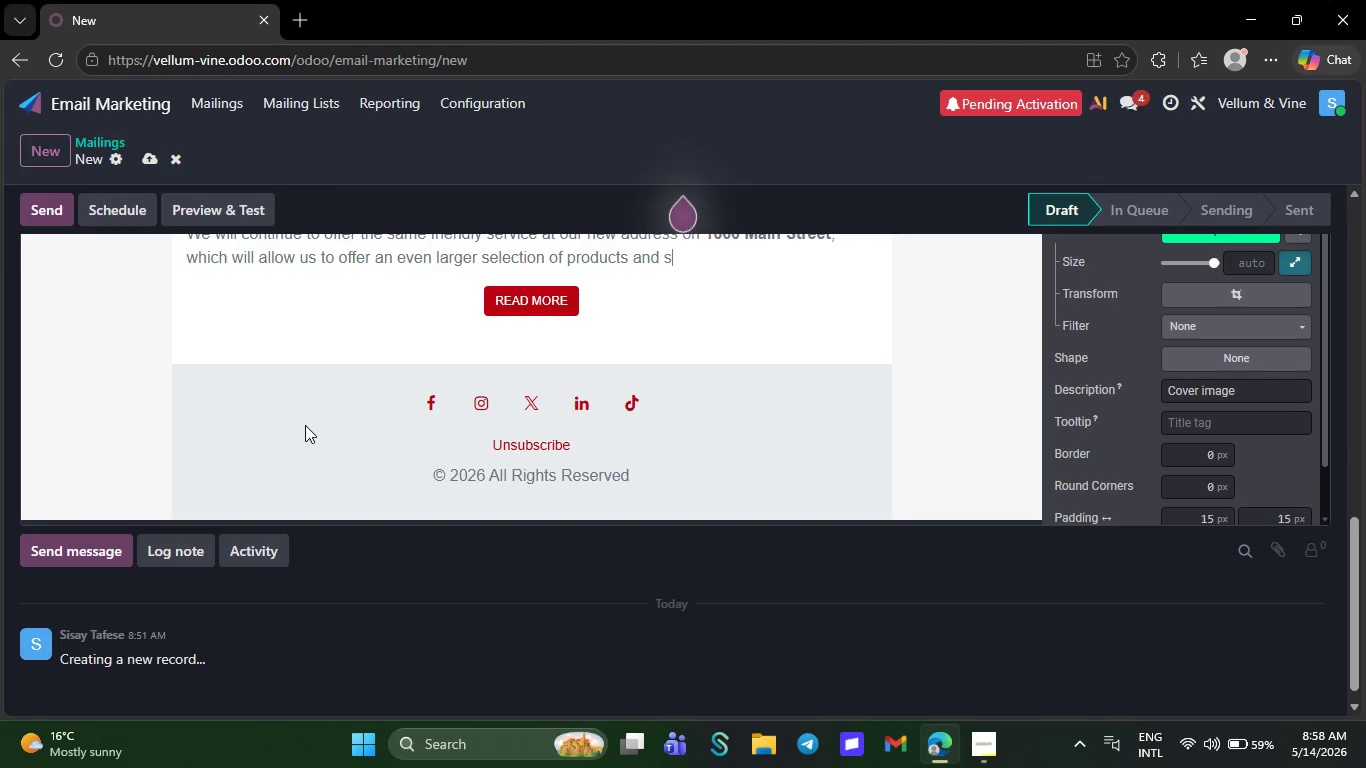 
wait(6.06)
 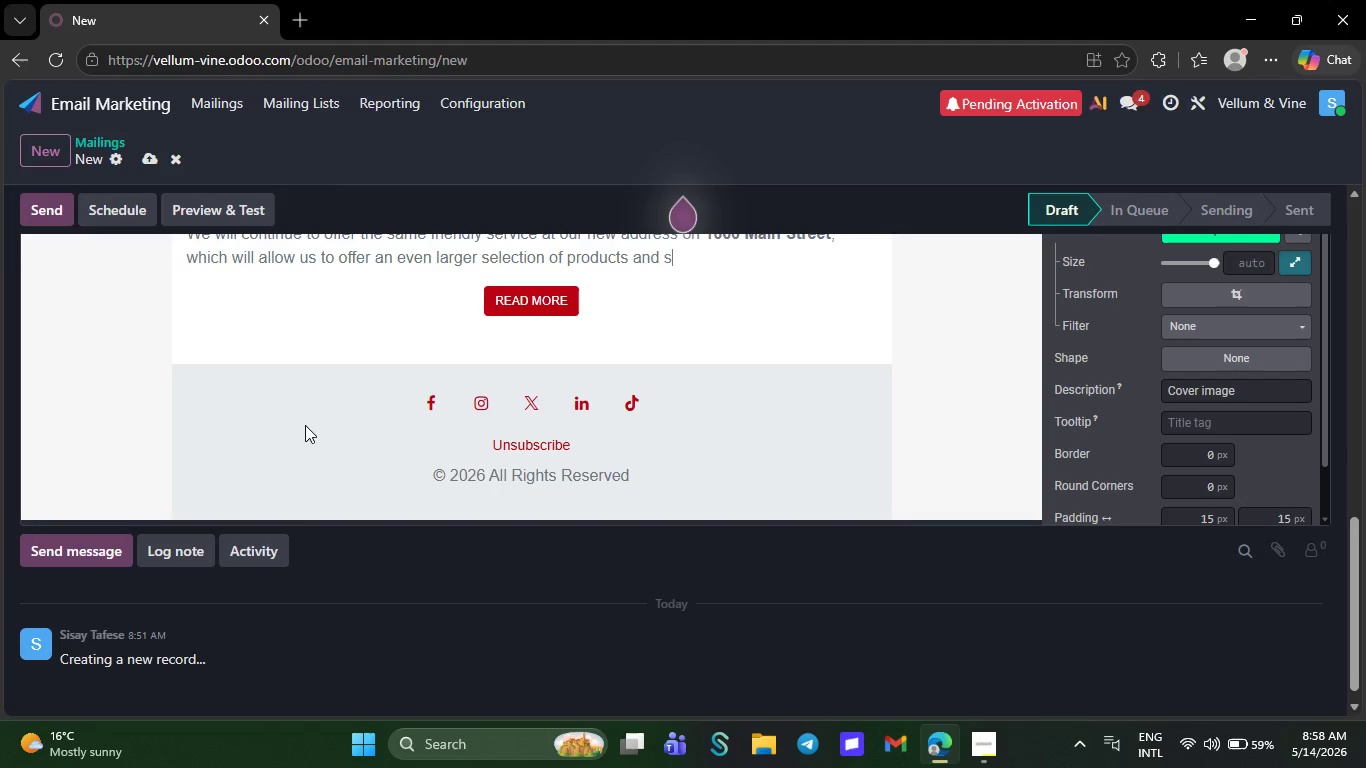 
key(Backspace)
 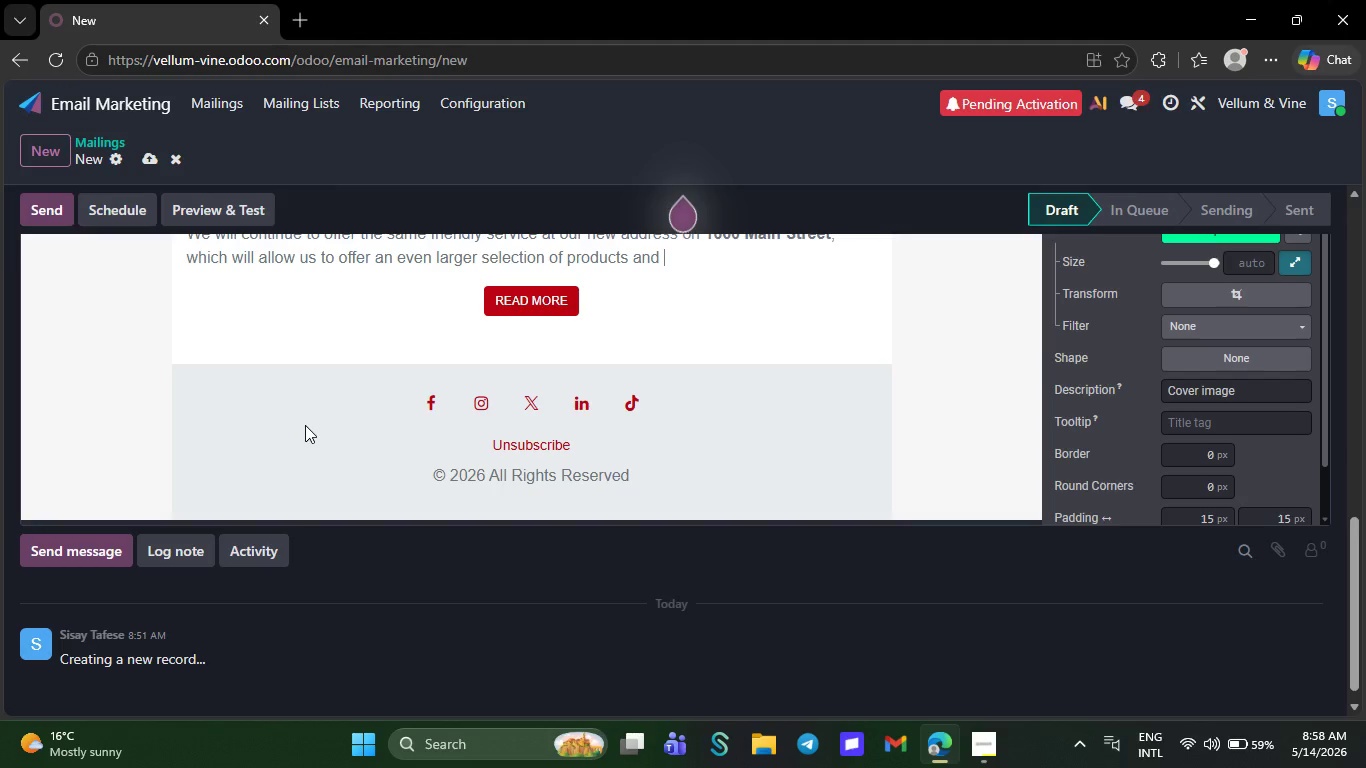 
wait(7.16)
 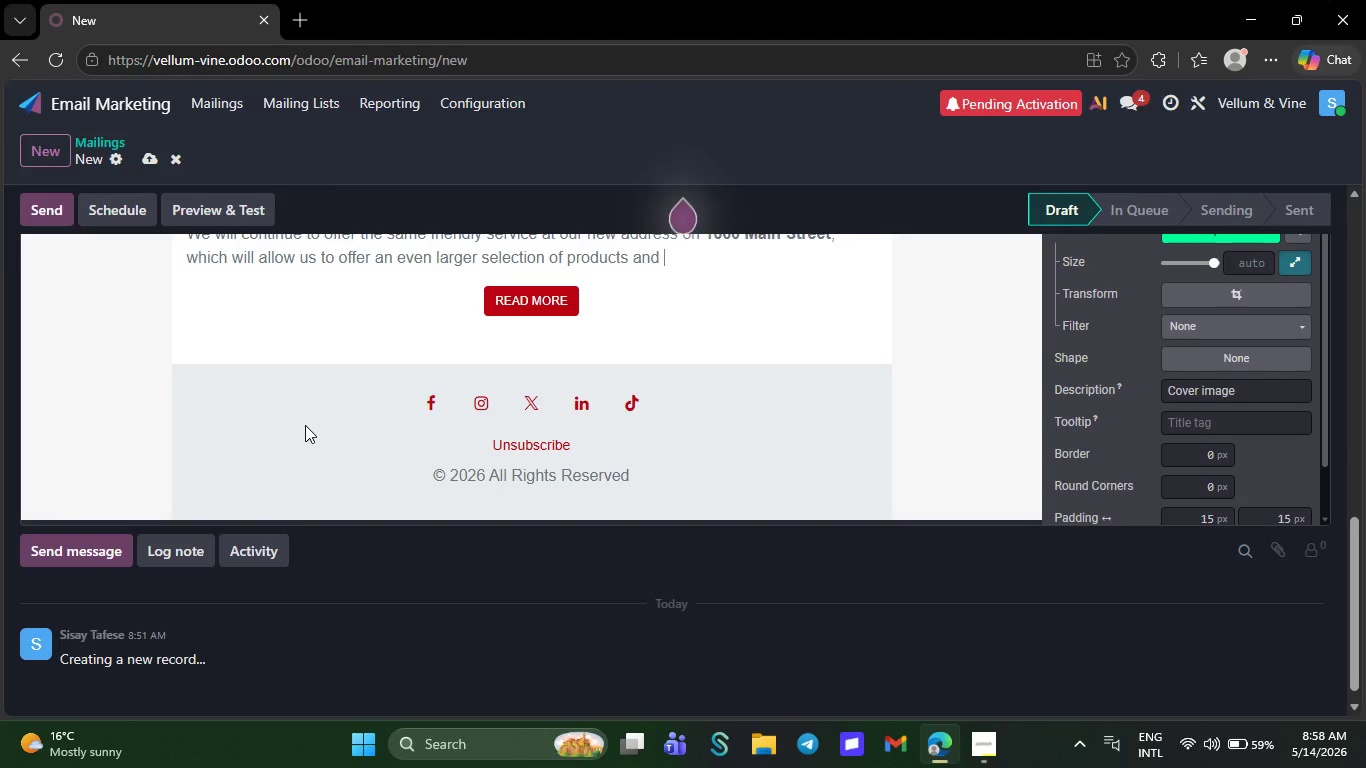 
key(Backspace)
 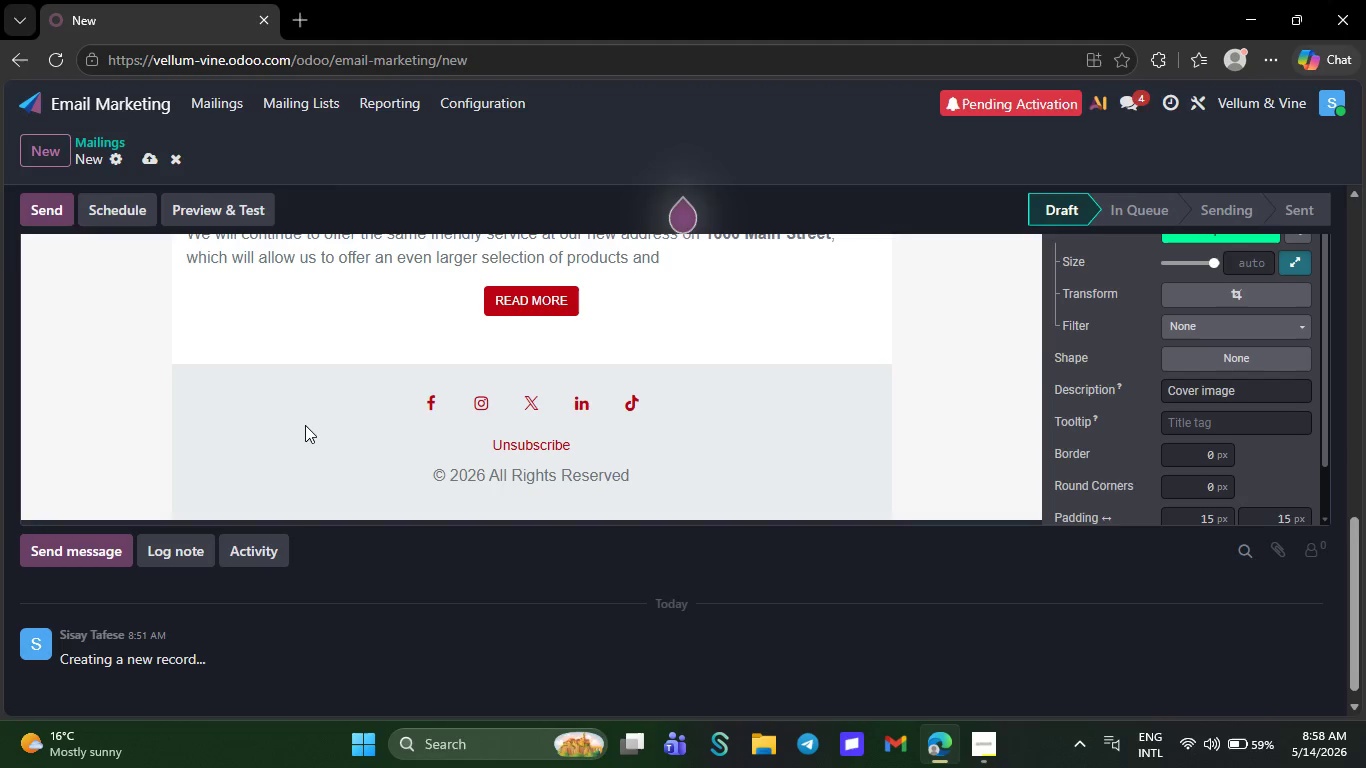 
wait(9.08)
 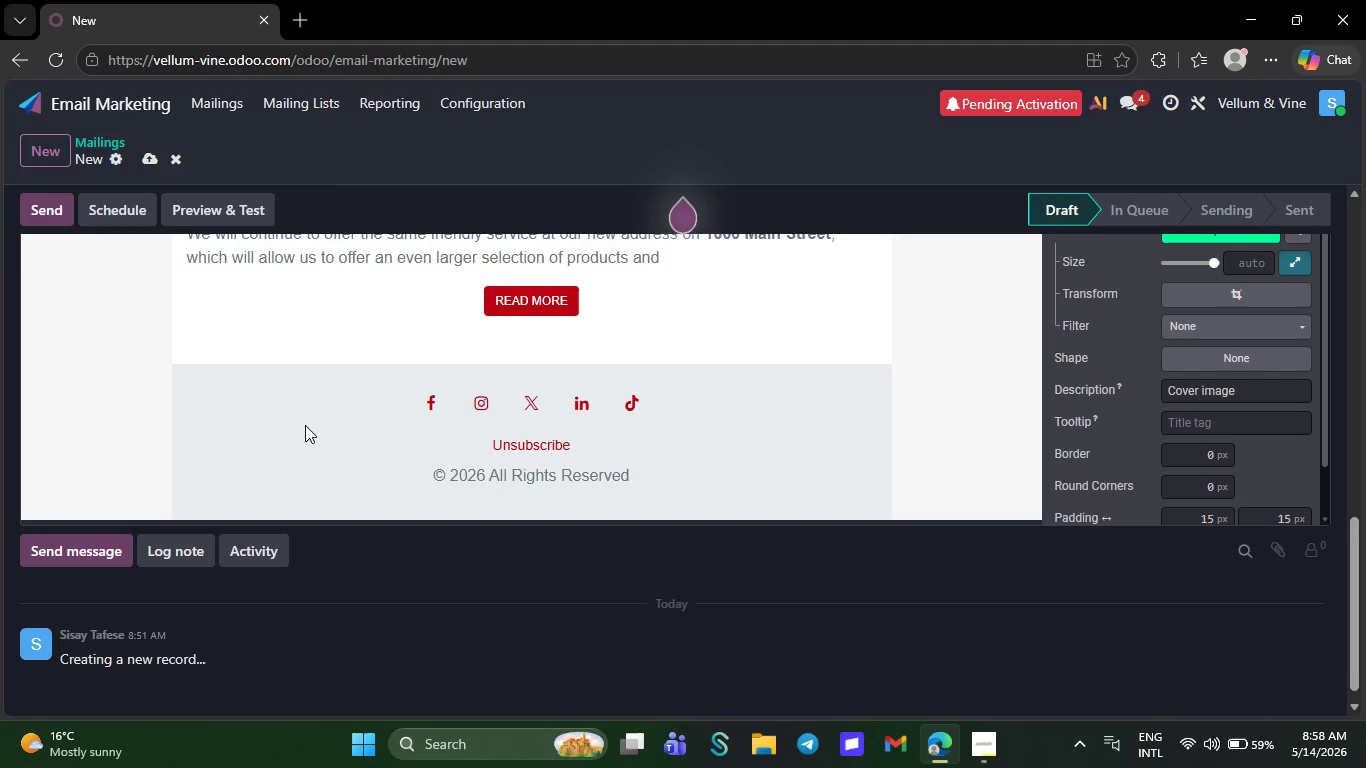 
key(Backspace)
 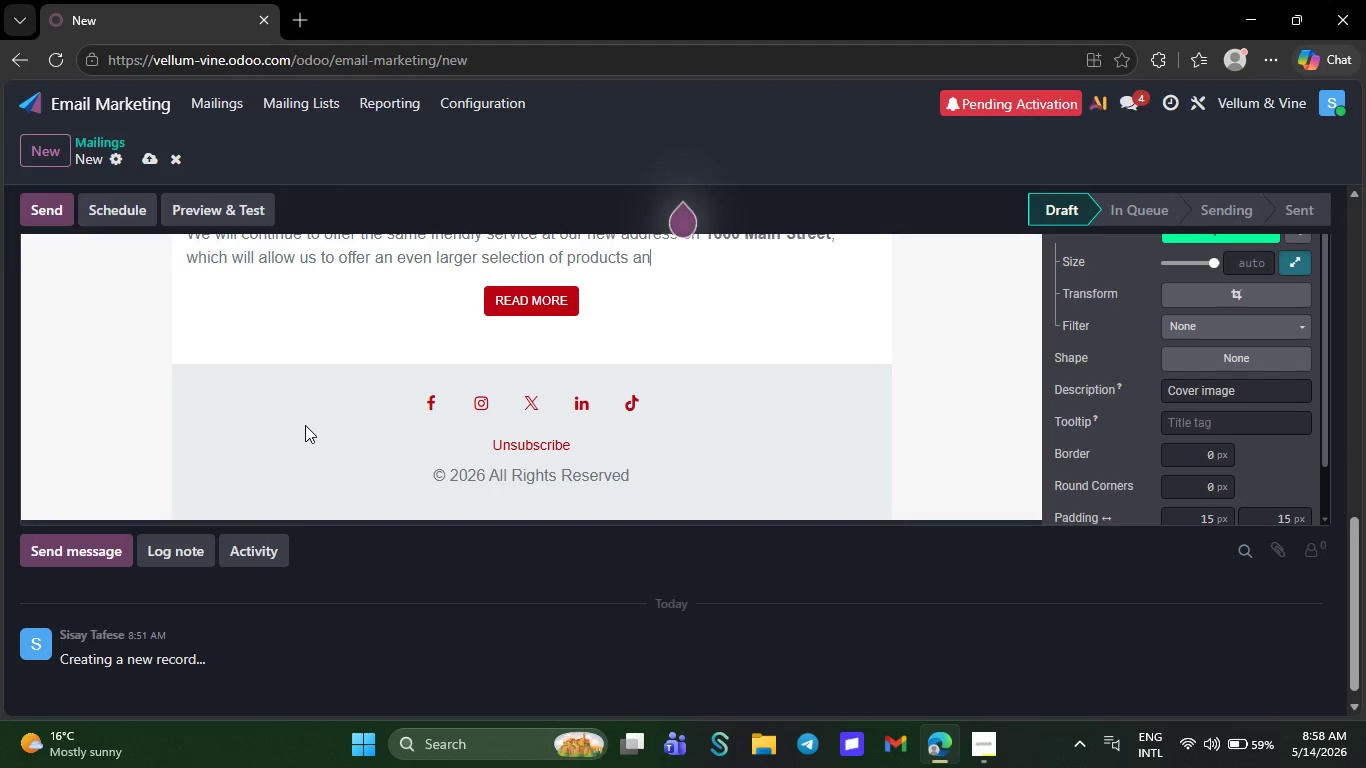 
wait(8.89)
 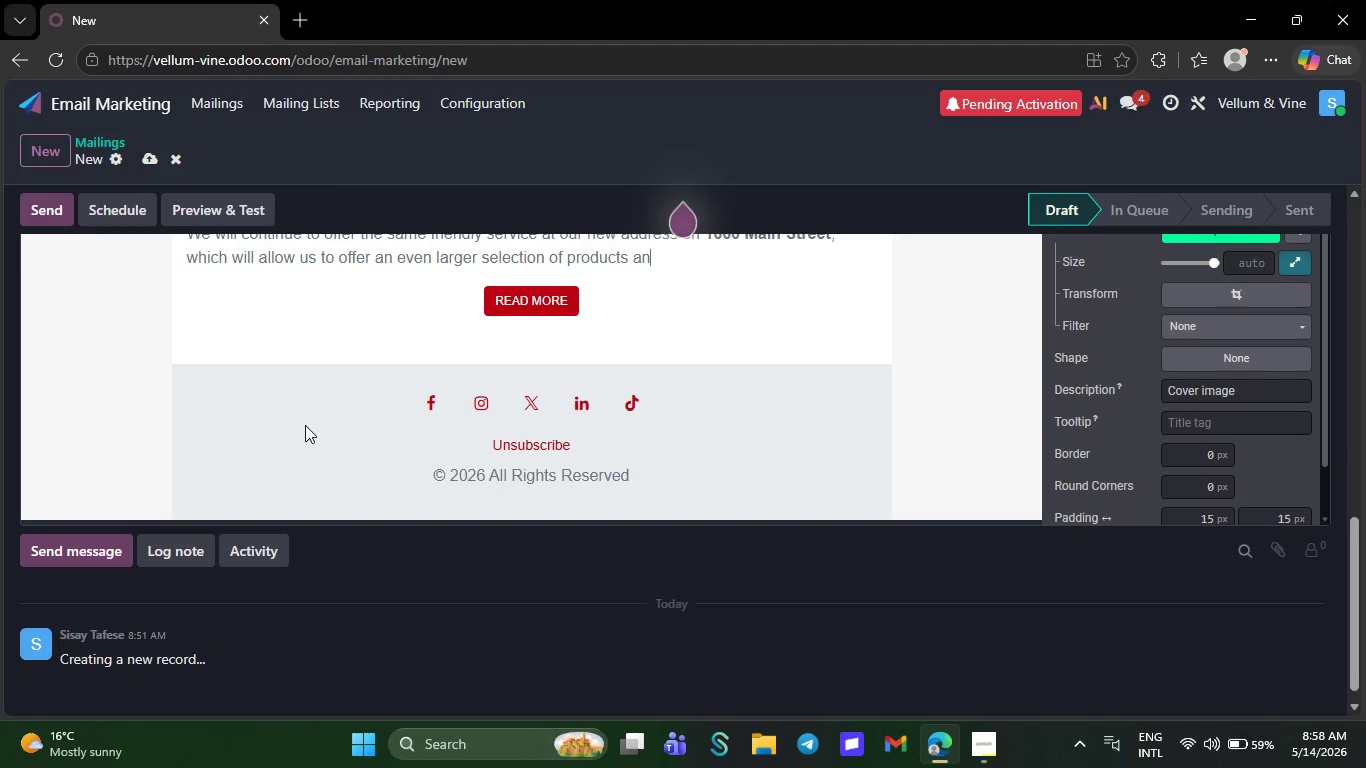 
key(Backspace)
 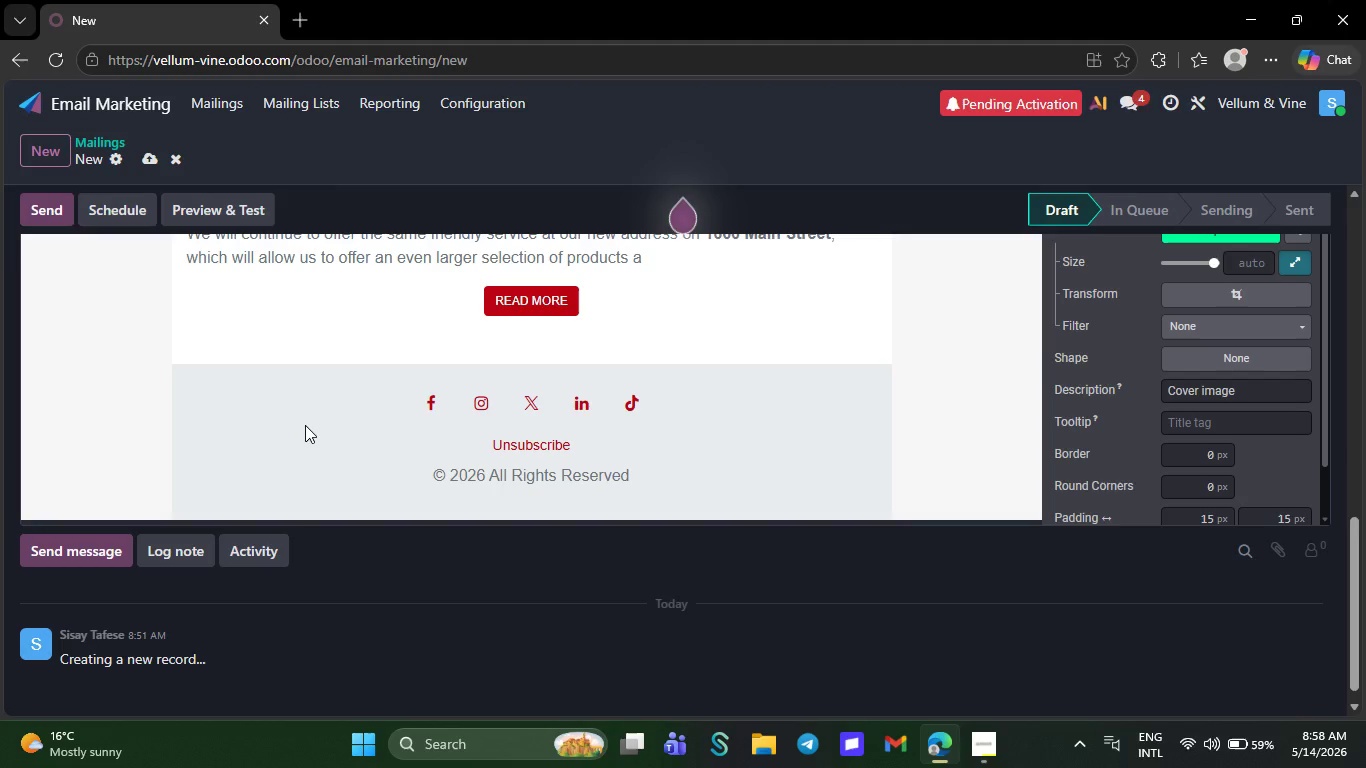 
wait(8.09)
 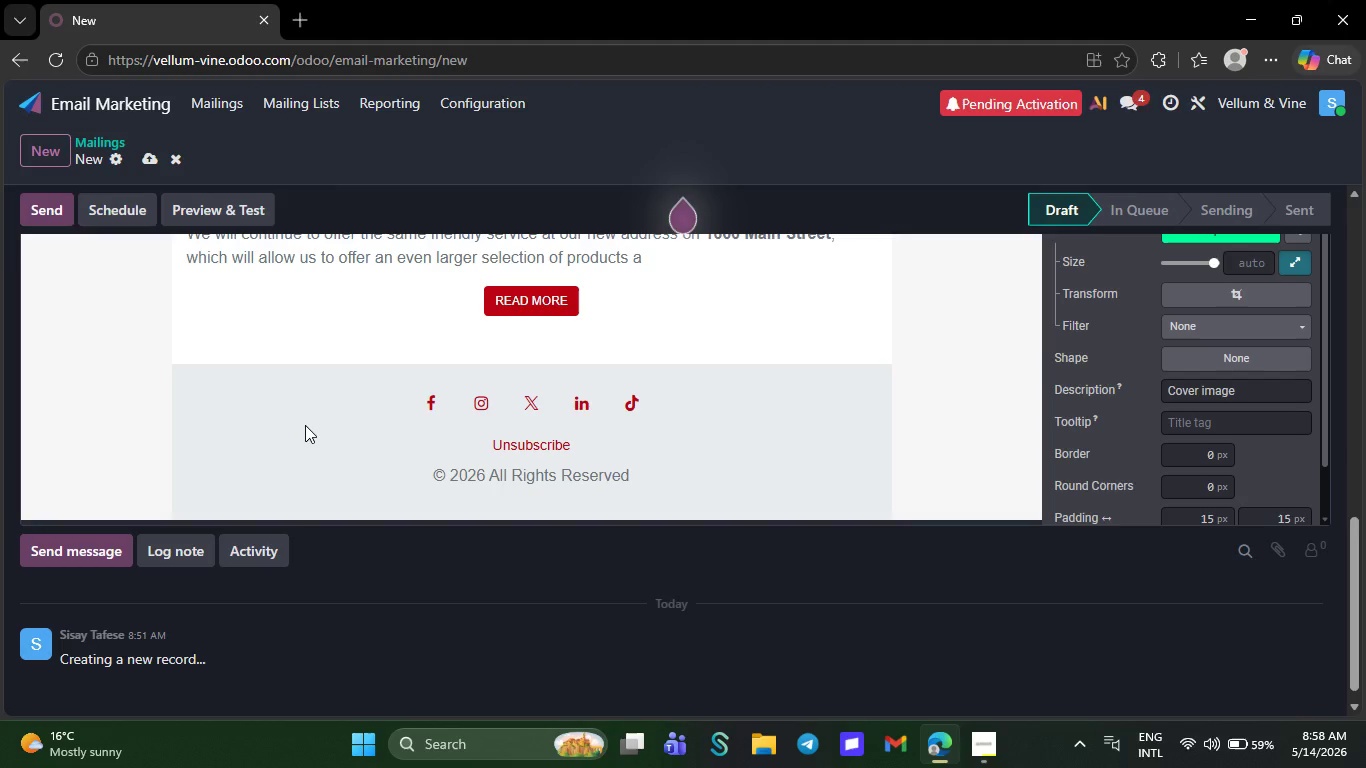 
key(Backspace)
 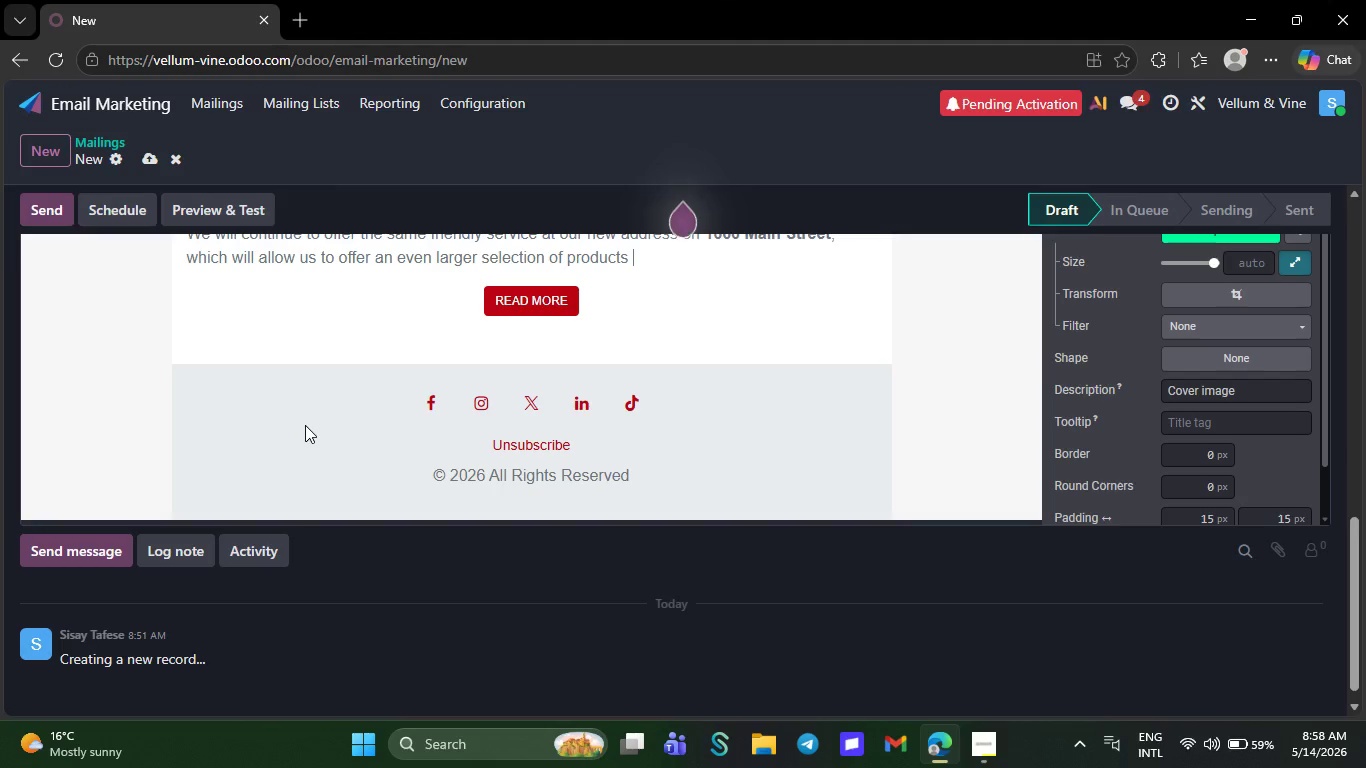 
wait(9.75)
 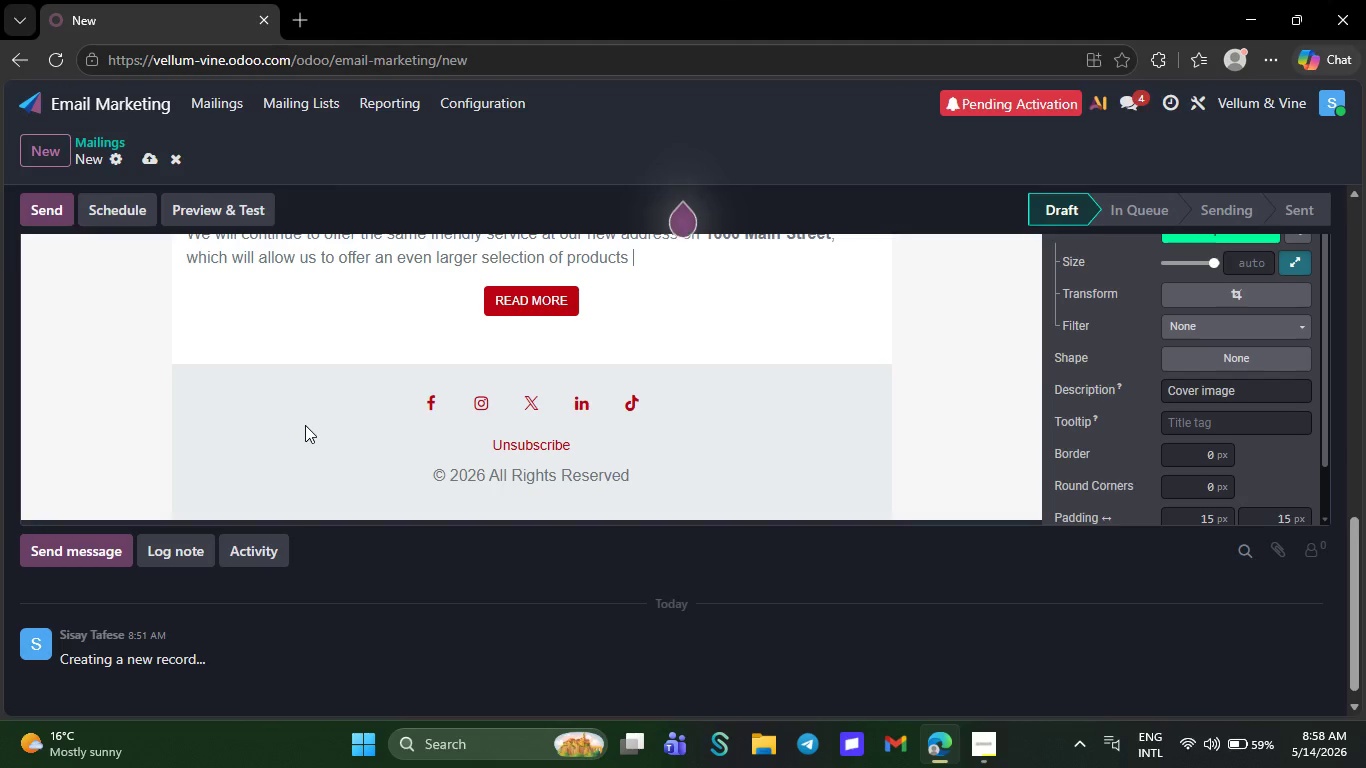 
key(Backspace)
 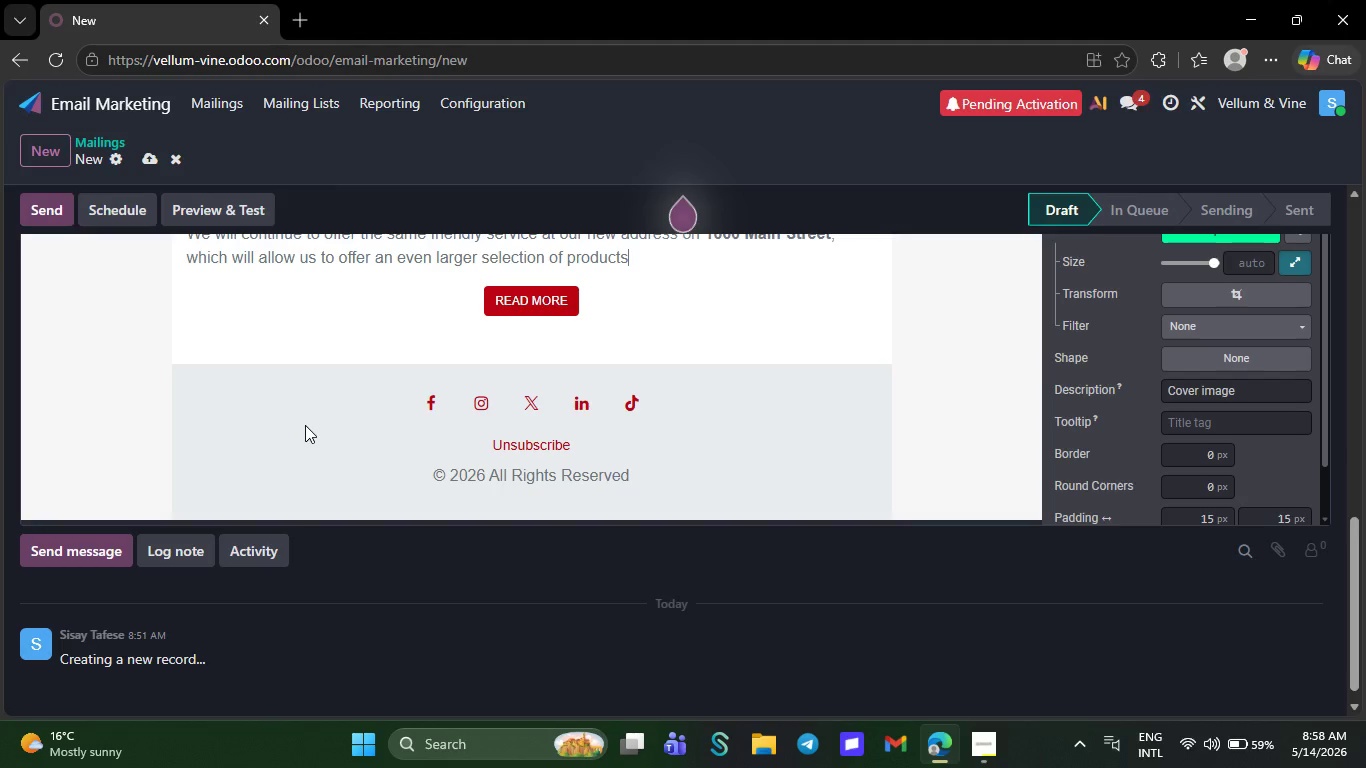 
wait(5.02)
 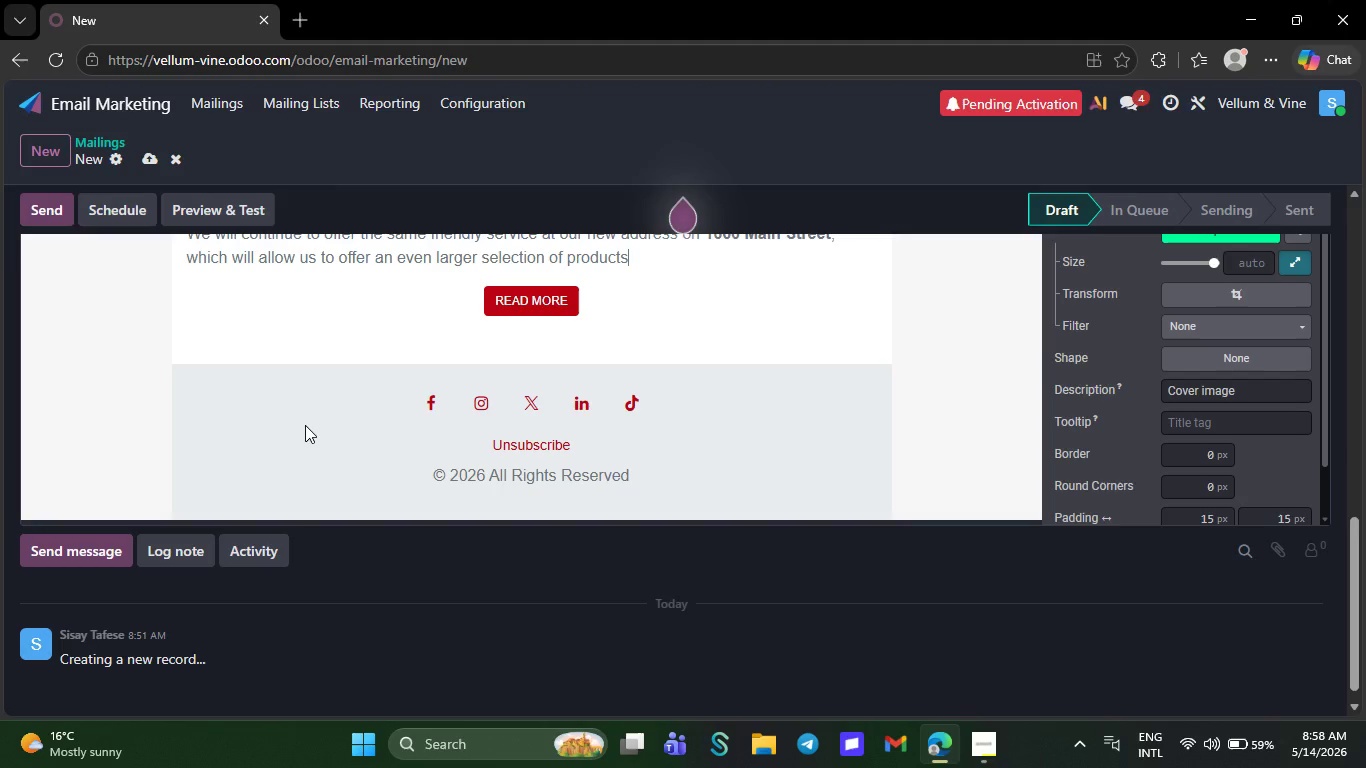 
key(Backspace)
 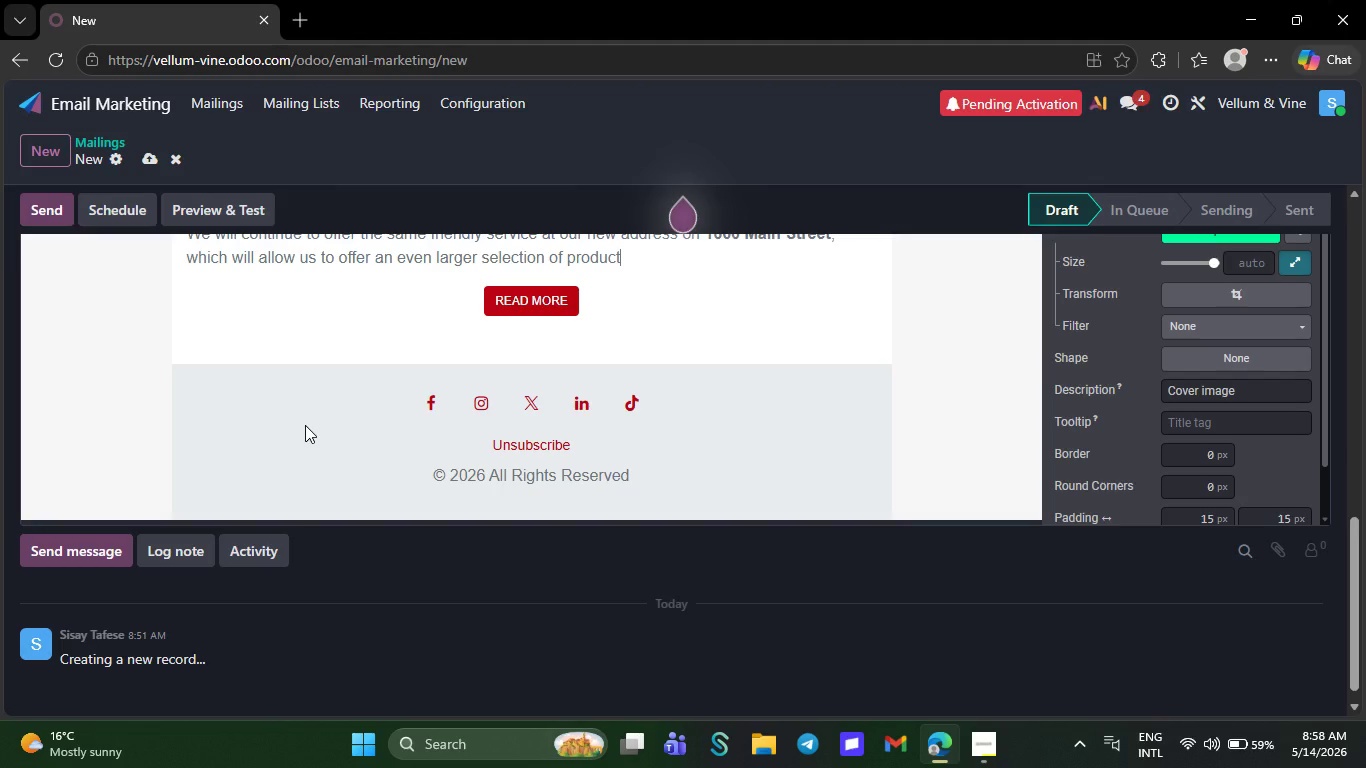 
wait(7.23)
 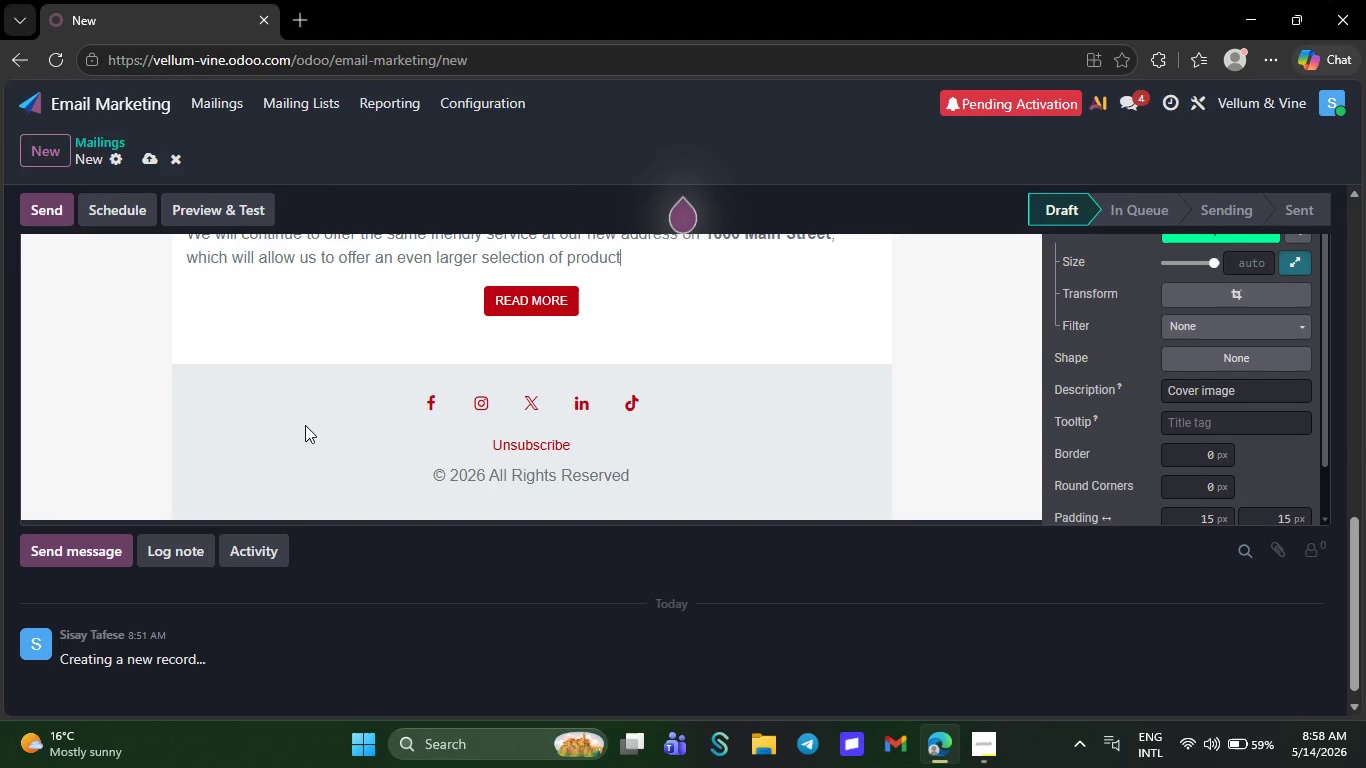 
key(Backspace)
 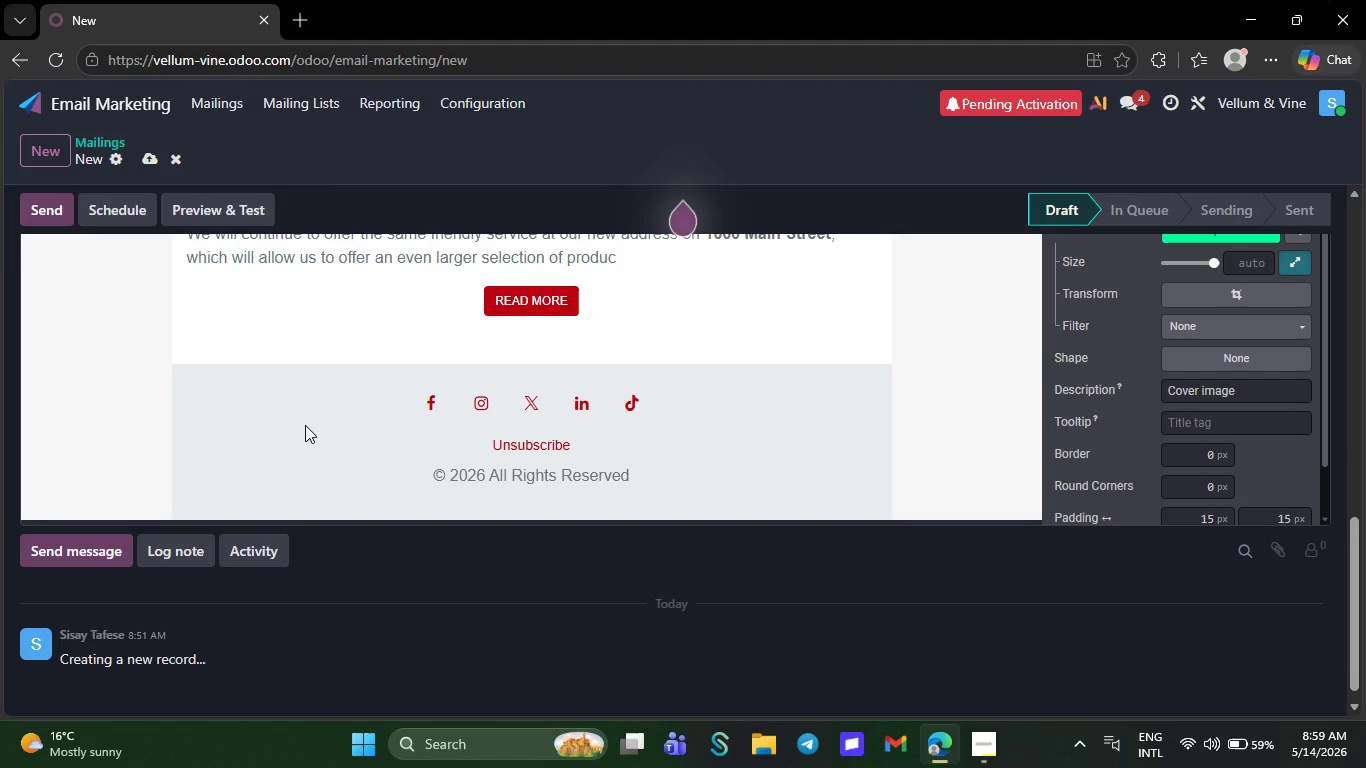 
wait(9.62)
 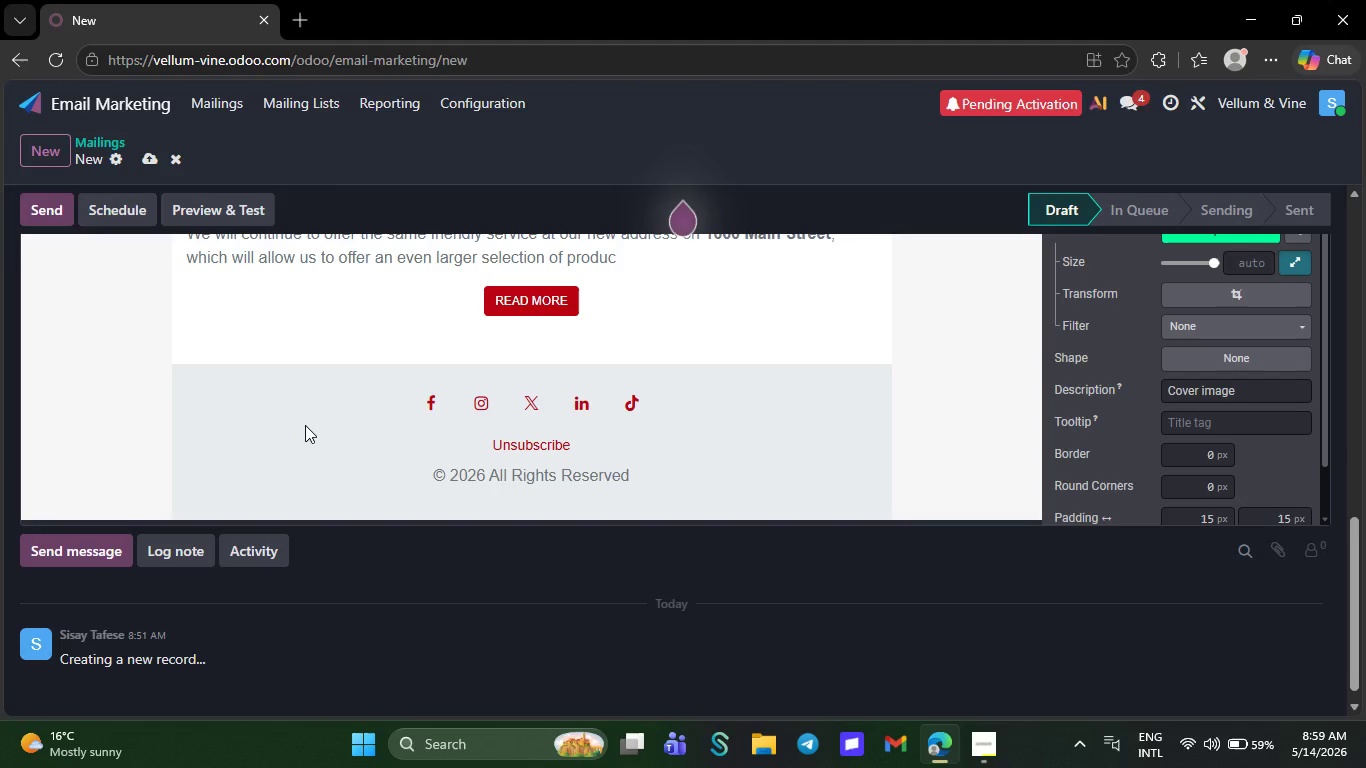 
key(Backspace)
 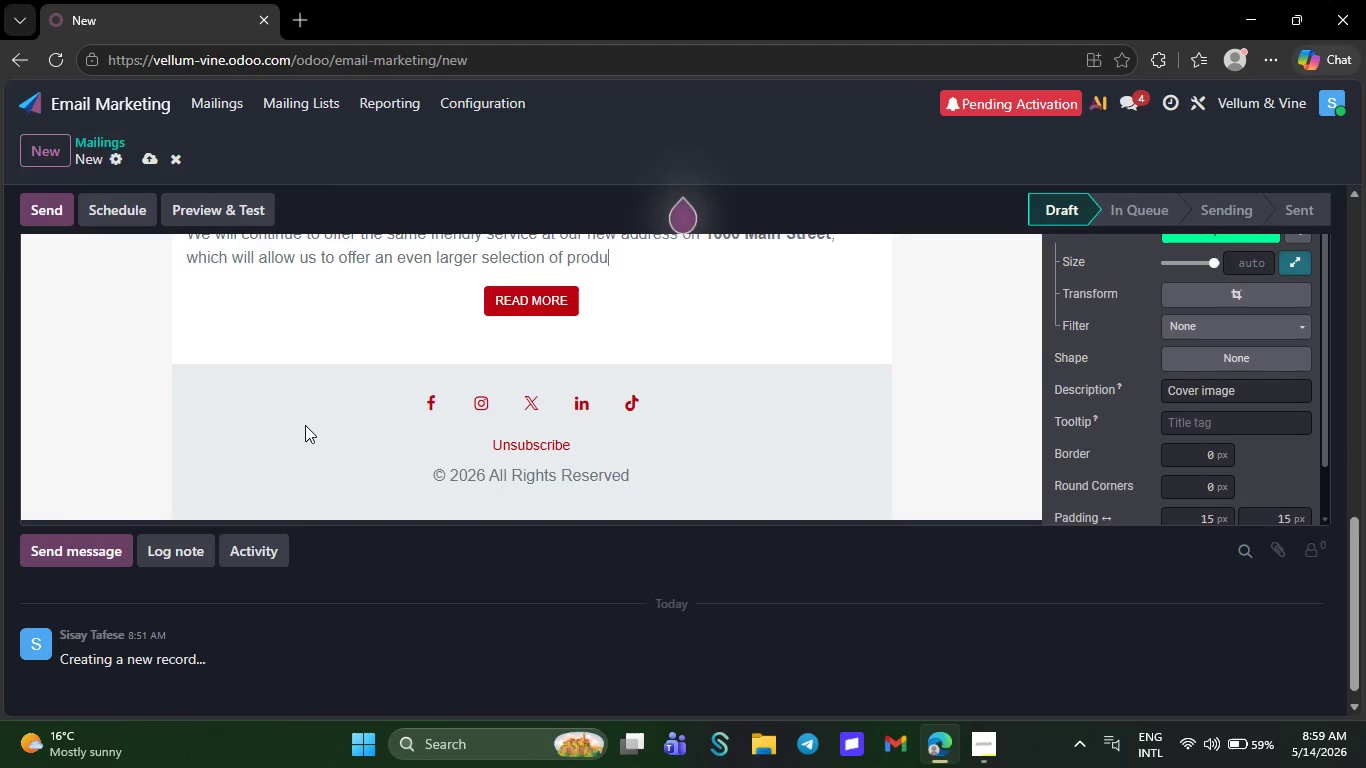 
wait(6.09)
 